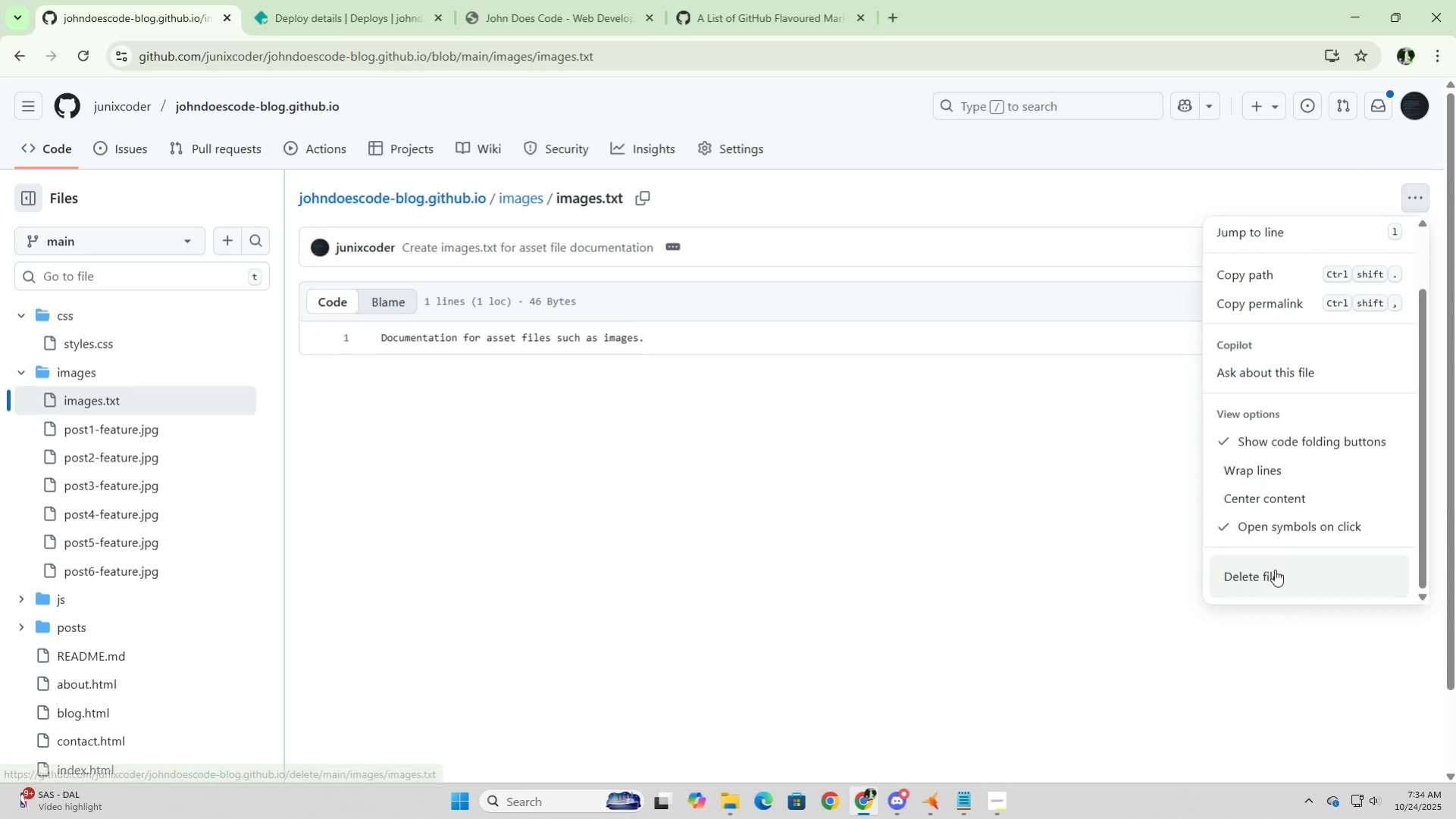 
left_click([1274, 569])
 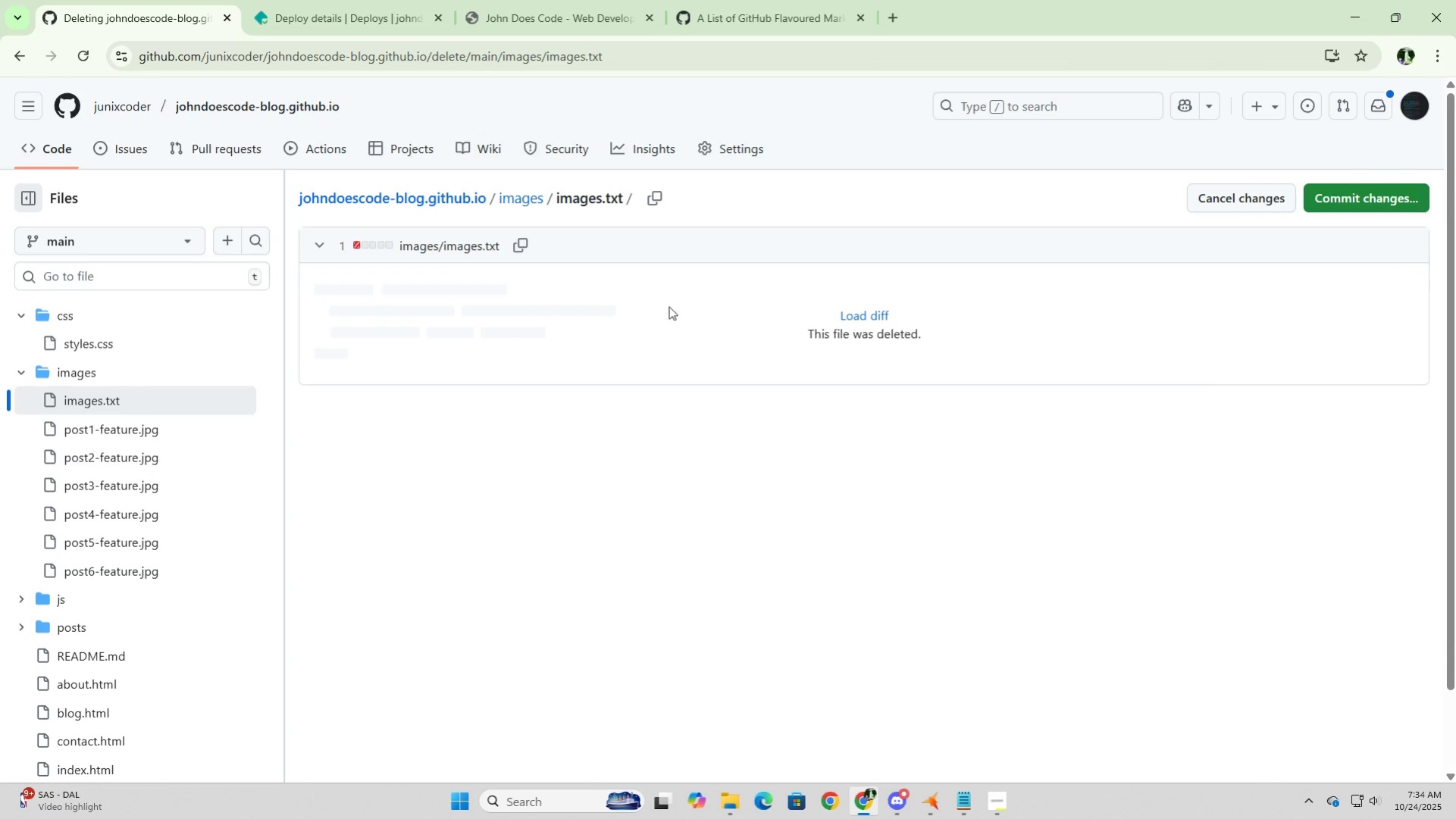 
left_click([1348, 187])
 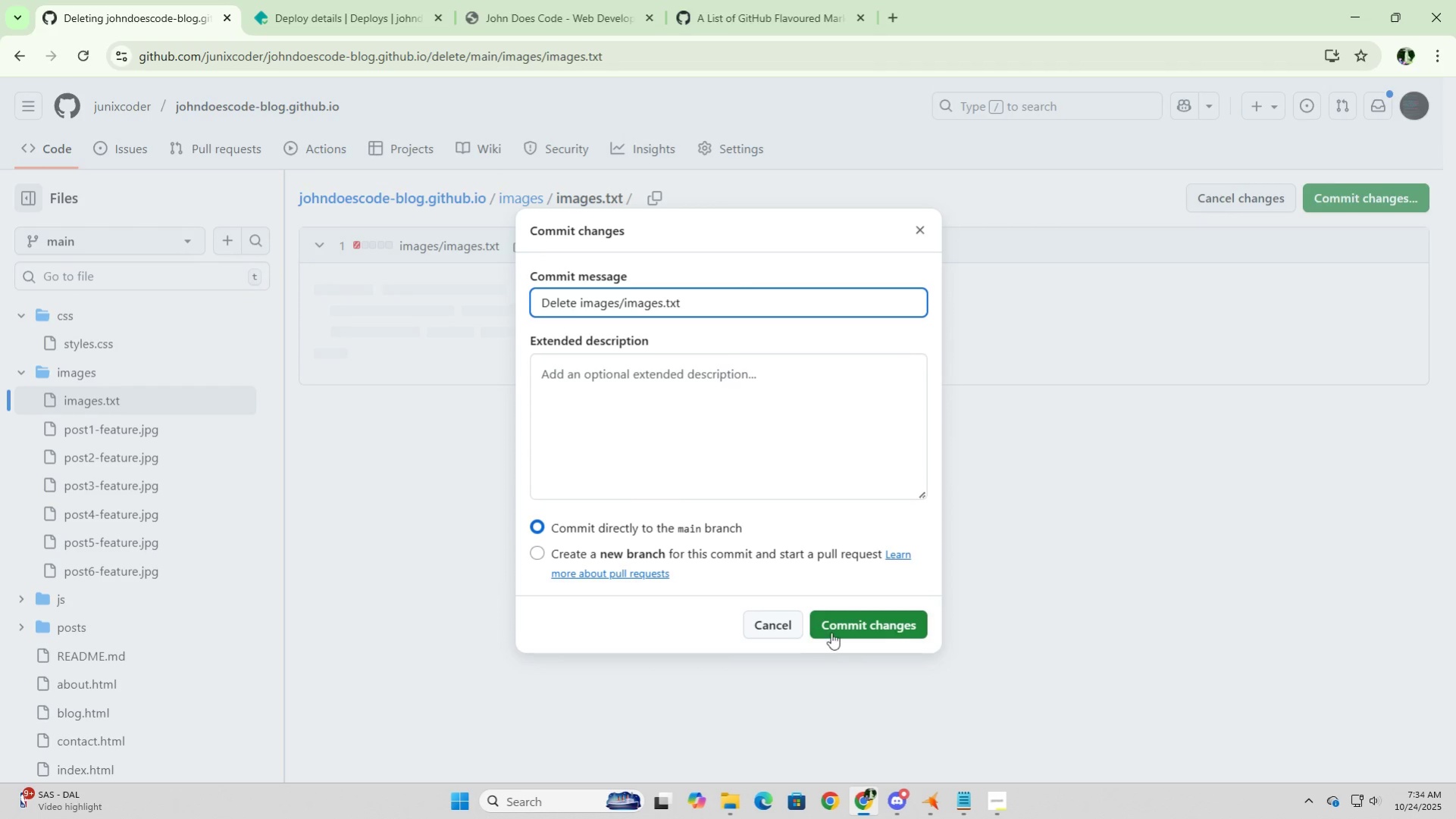 
left_click([844, 626])
 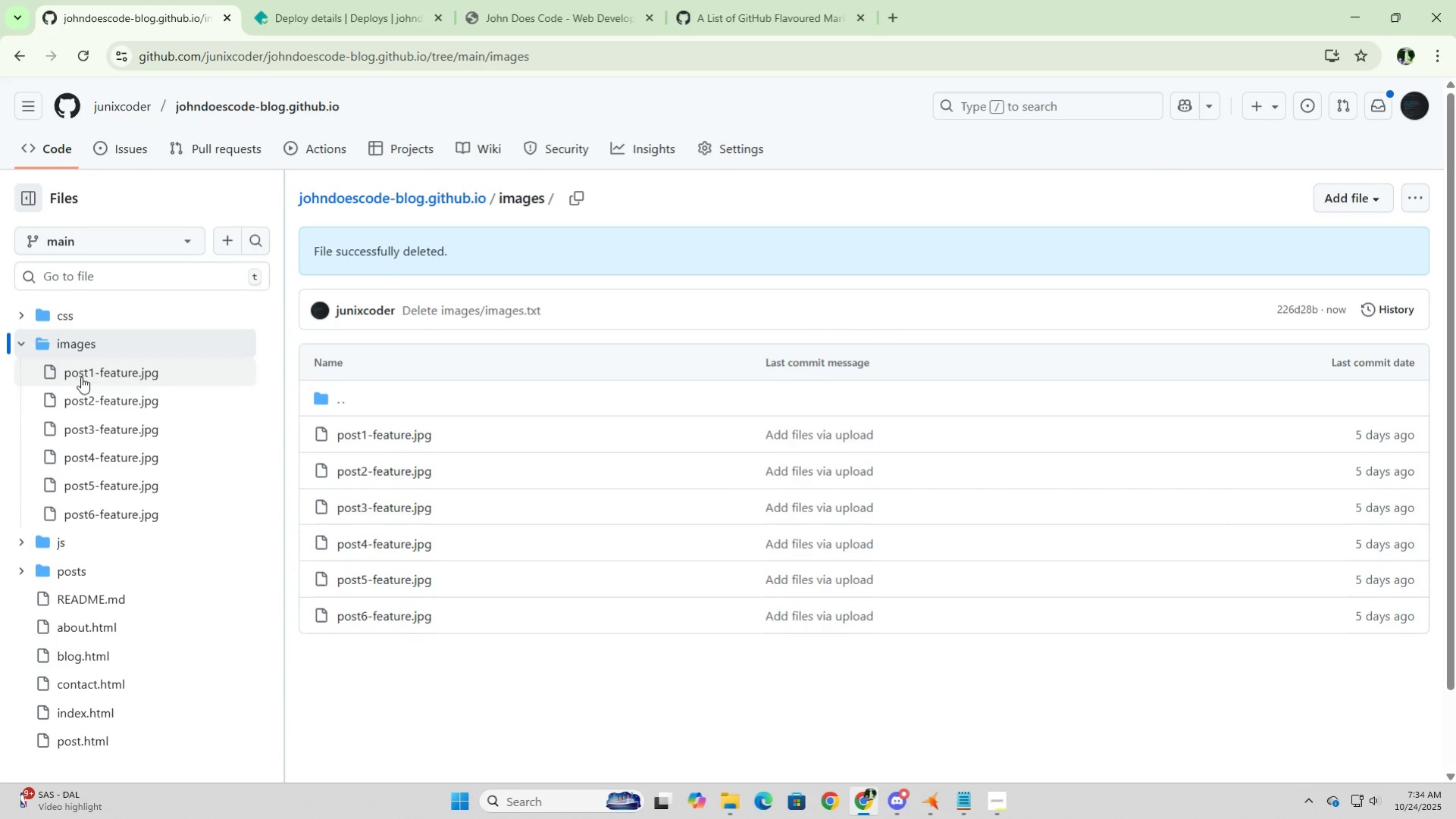 
left_click([64, 542])
 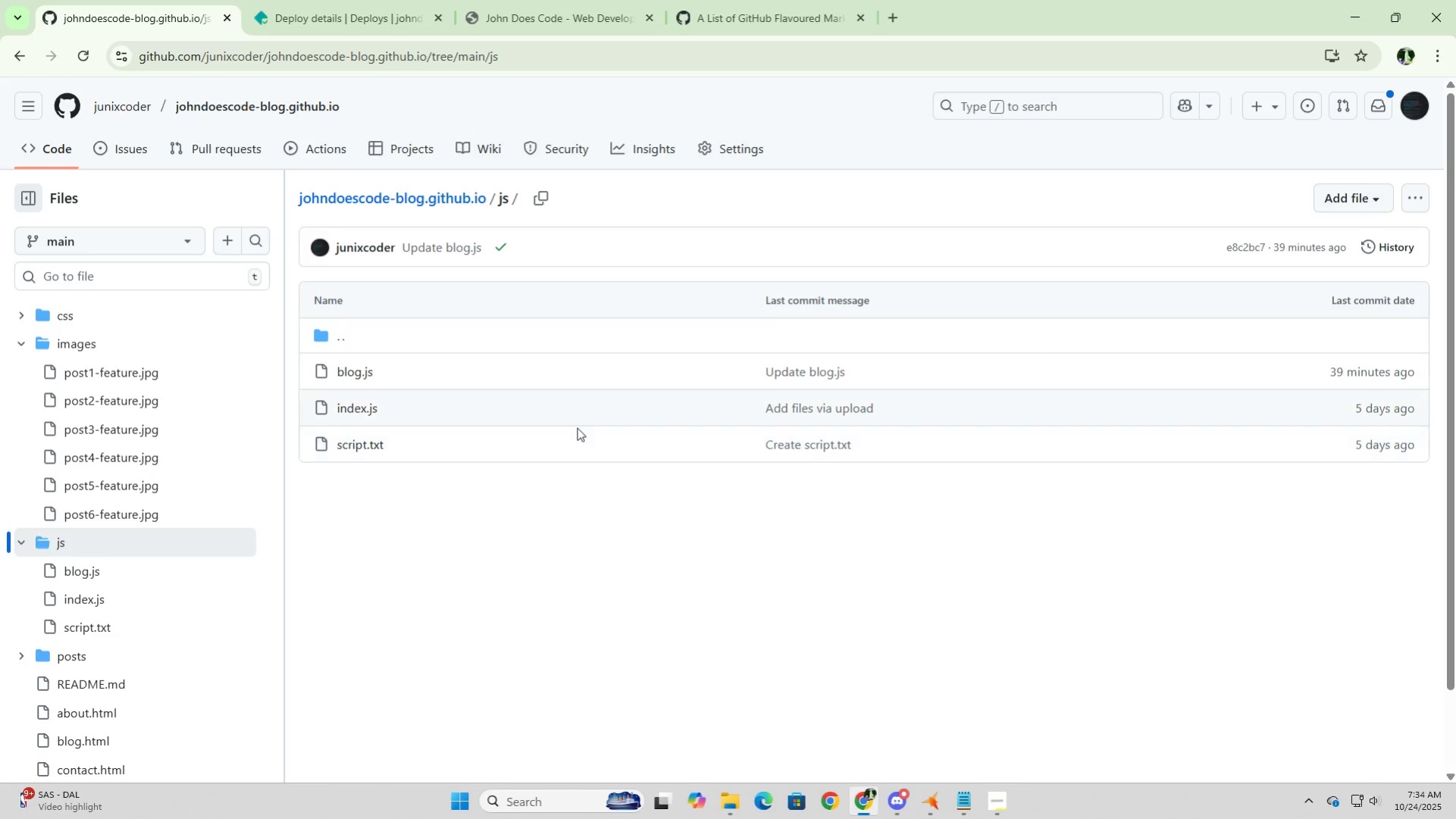 
left_click([699, 443])
 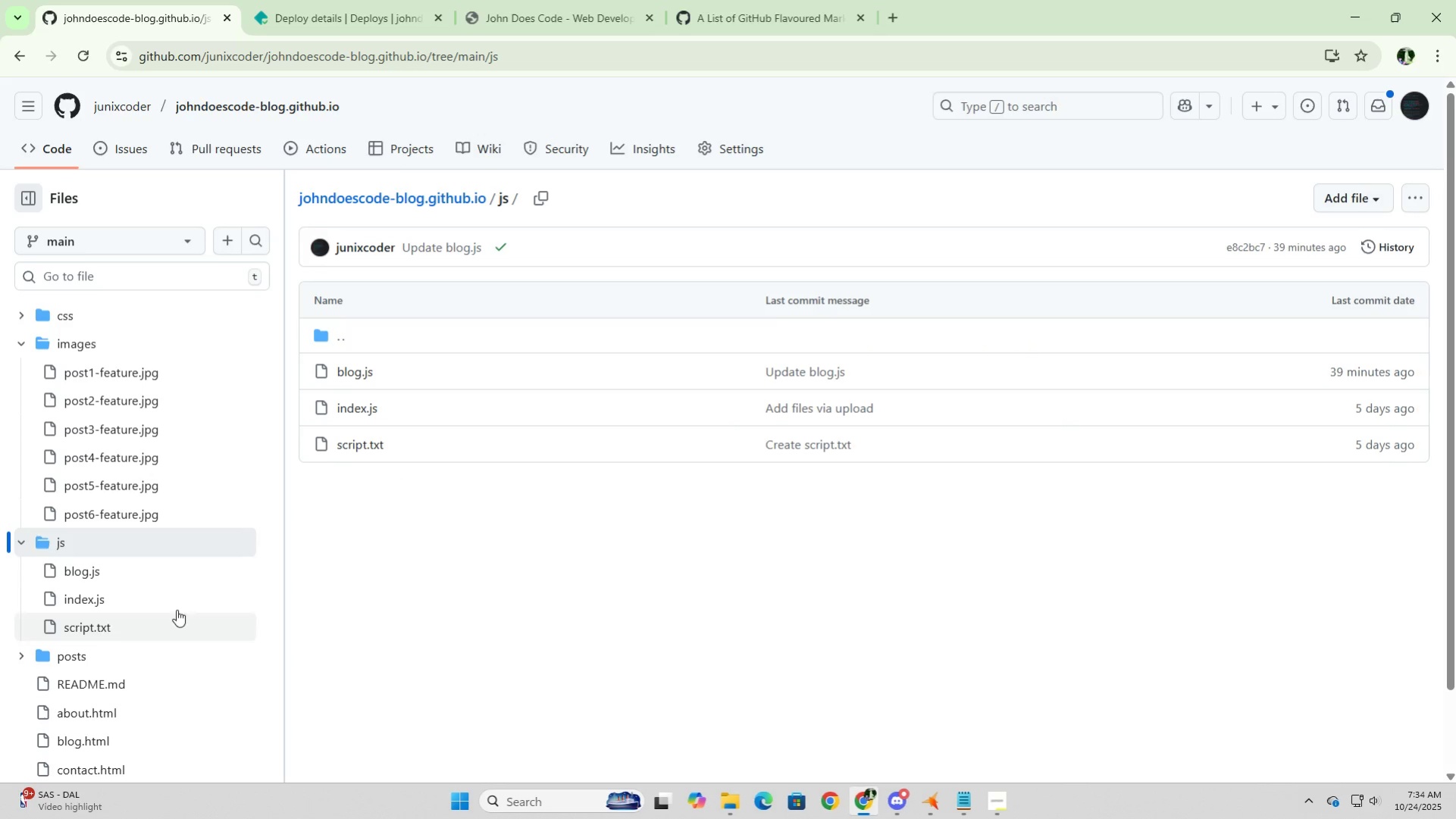 
left_click([364, 444])
 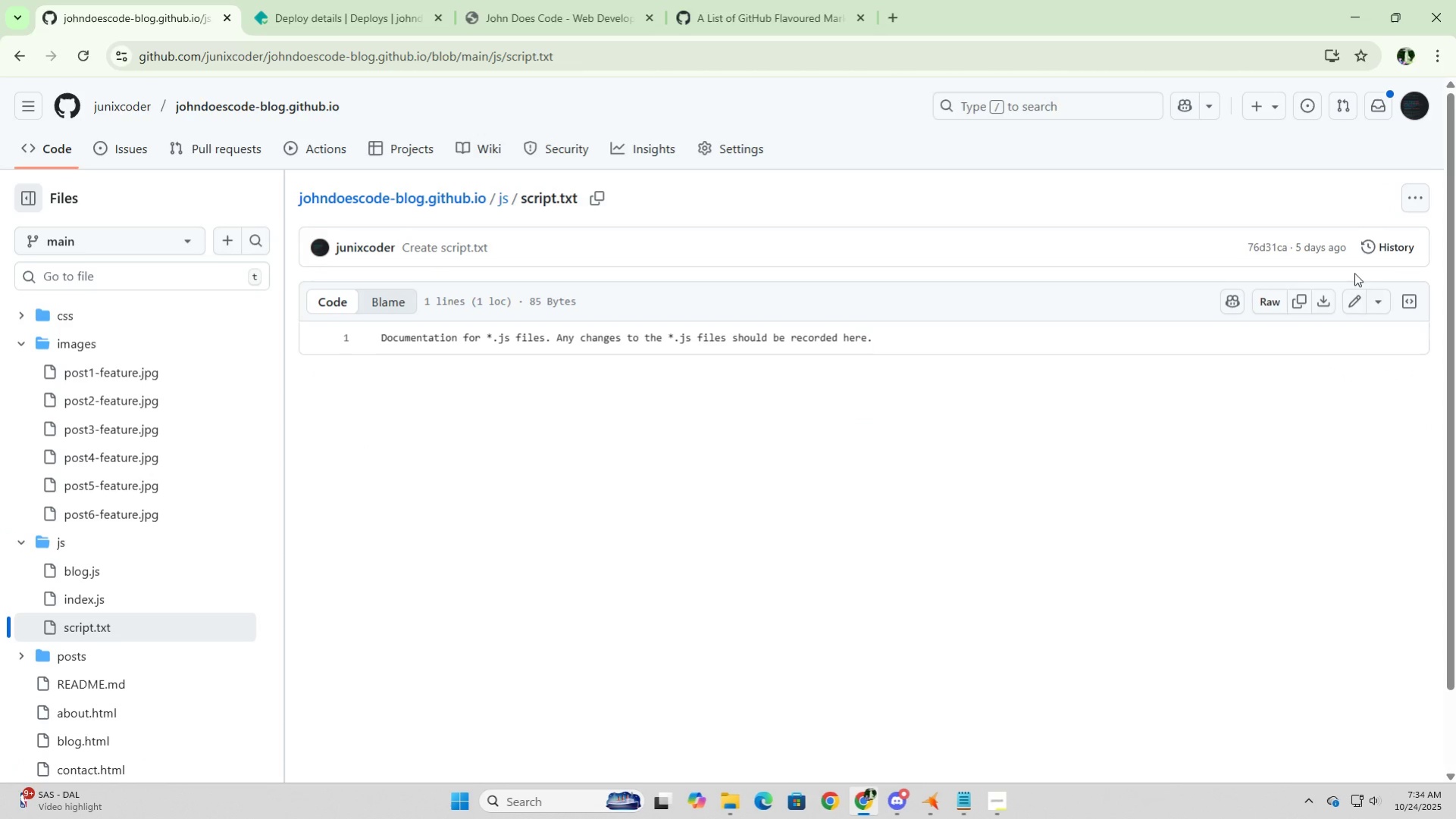 
left_click([1413, 198])
 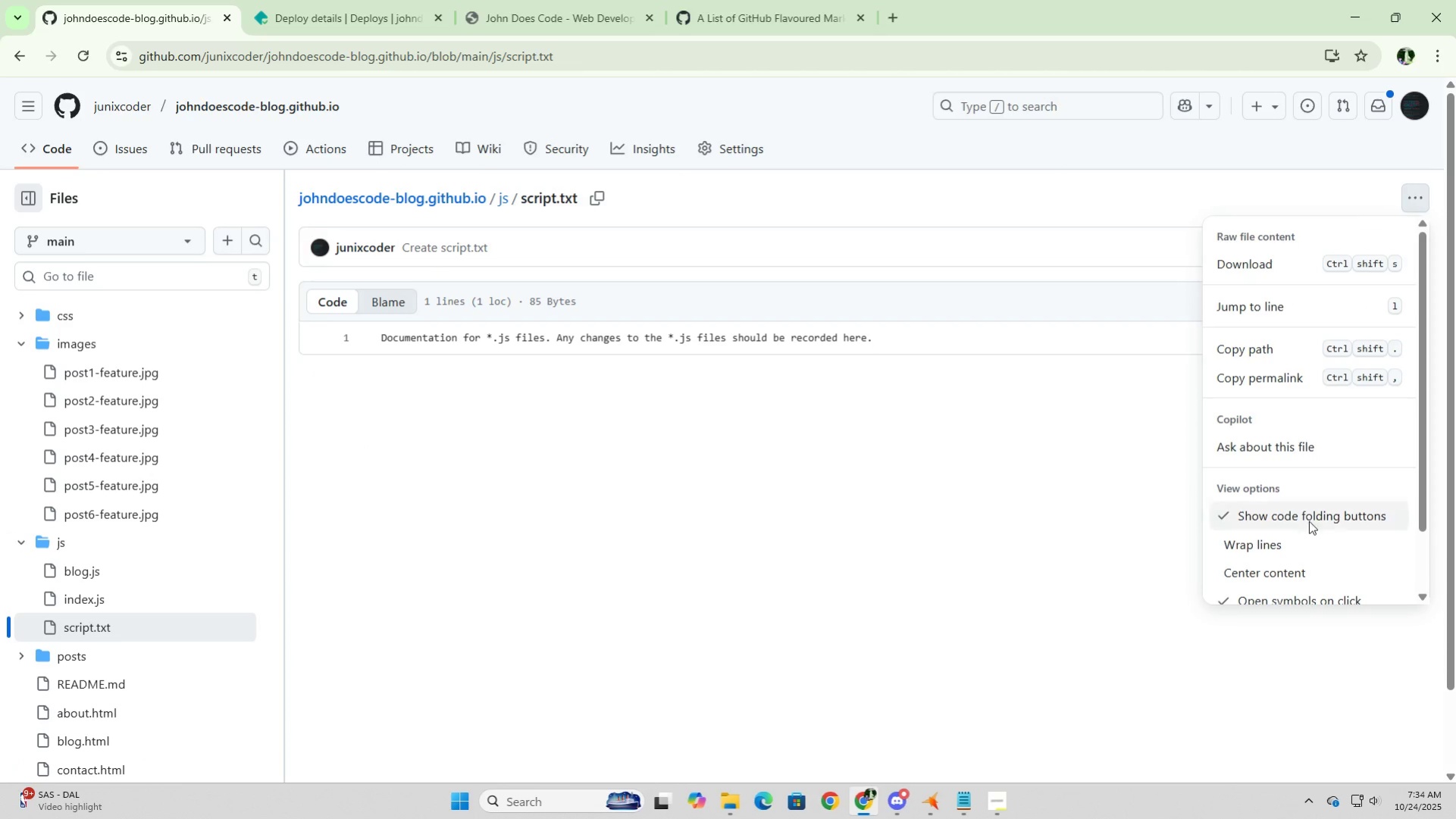 
scroll: coordinate [1313, 530], scroll_direction: down, amount: 6.0
 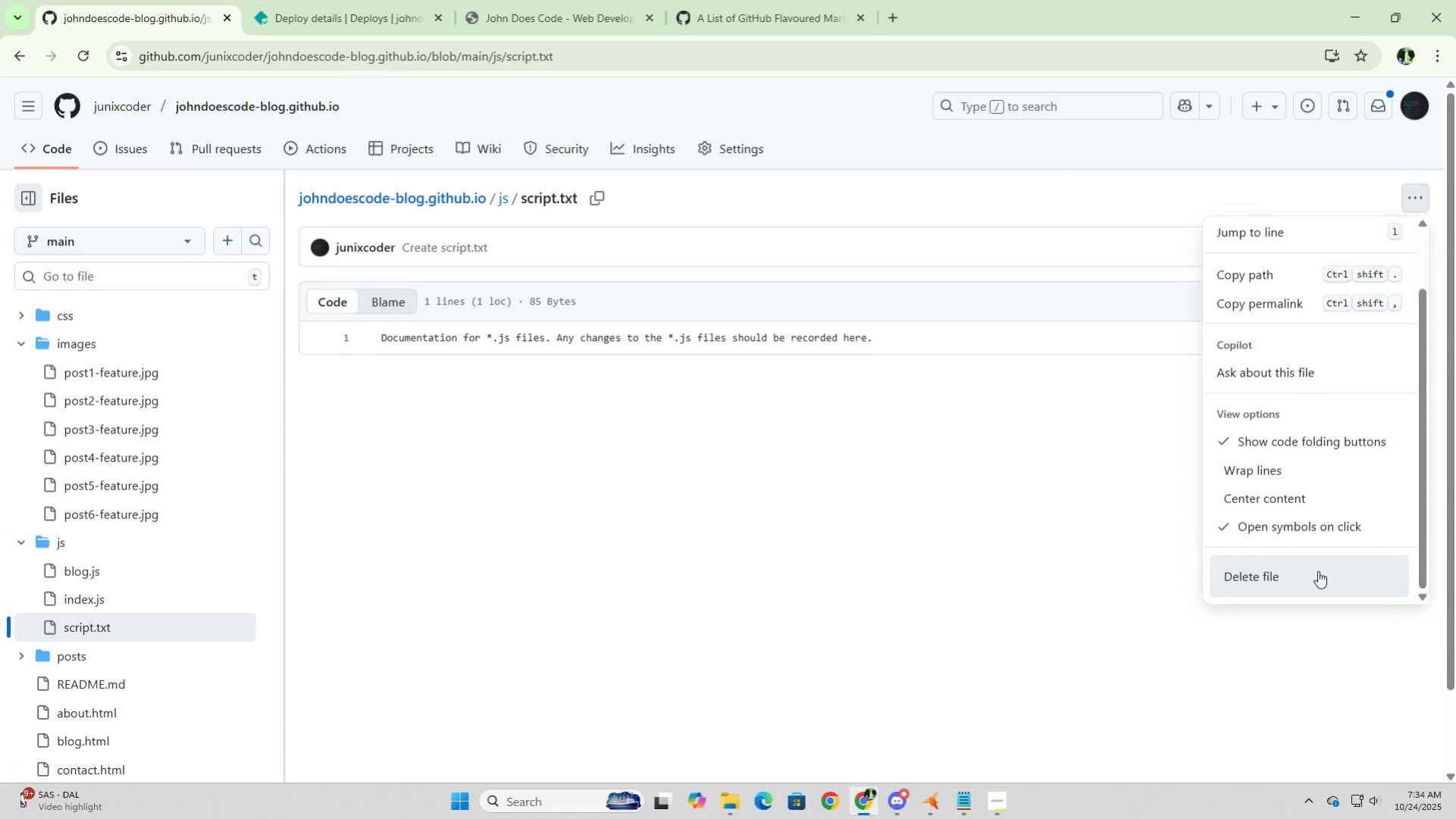 
left_click([1317, 570])
 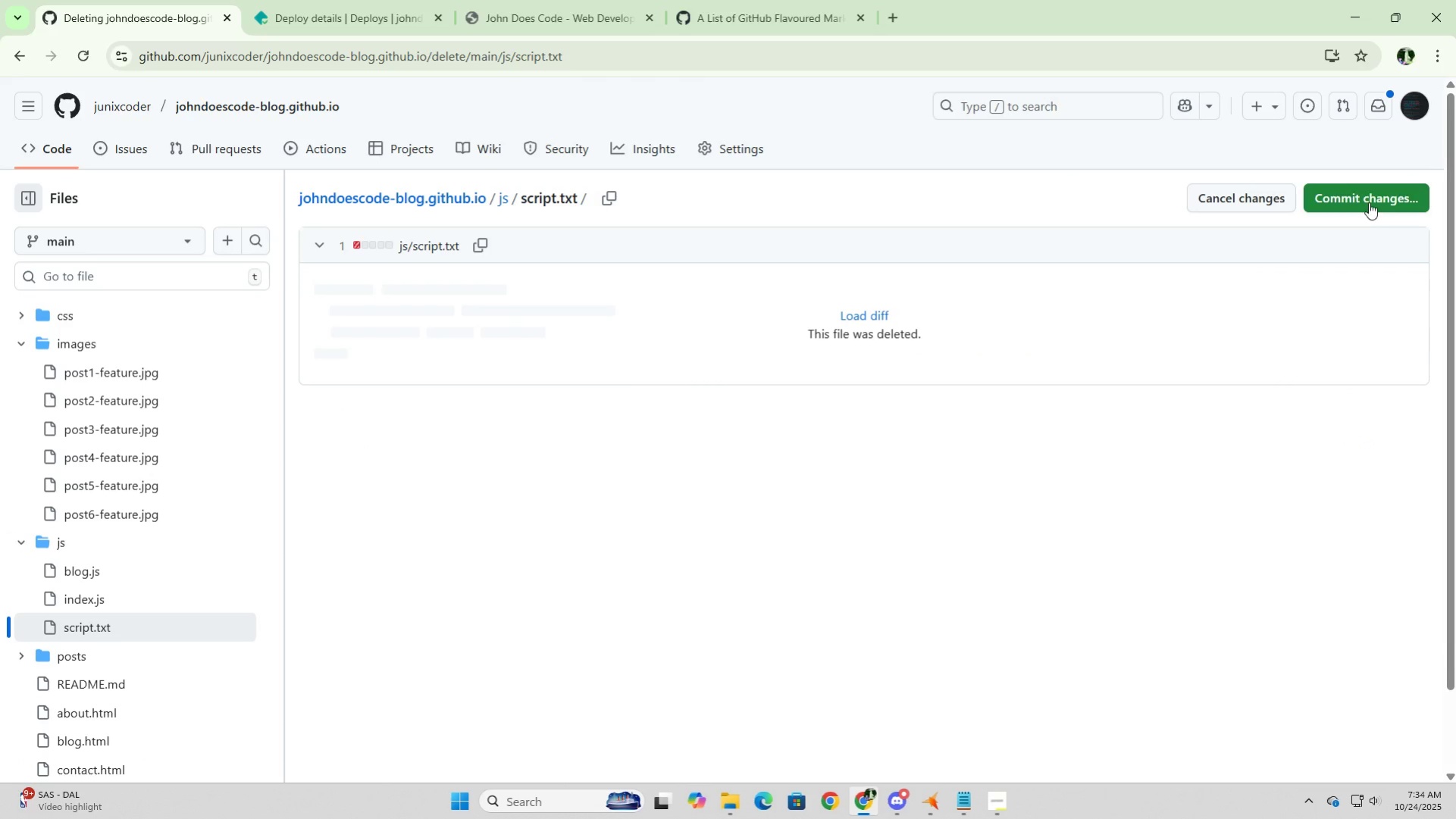 
left_click([1369, 200])
 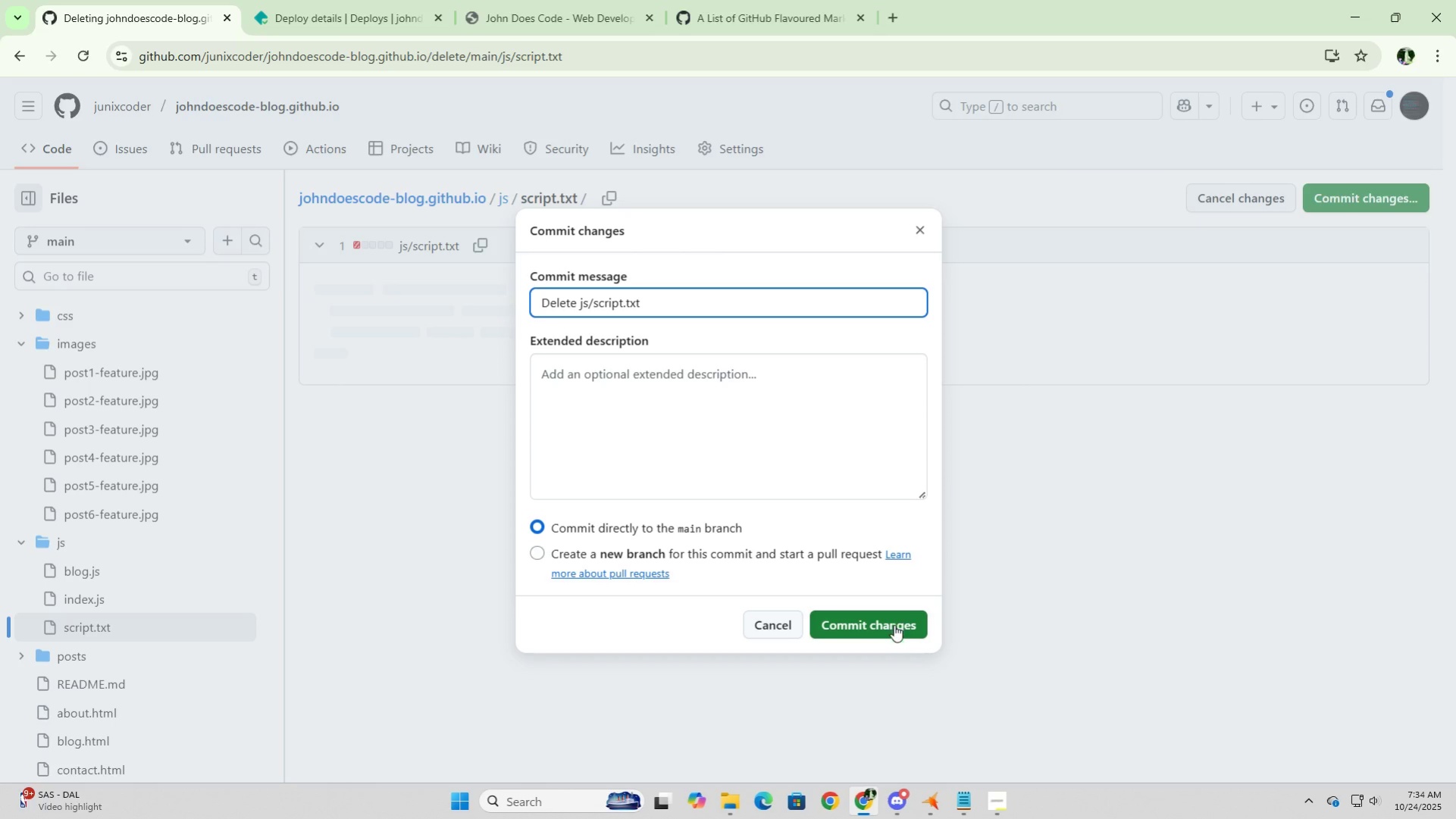 
double_click([888, 628])
 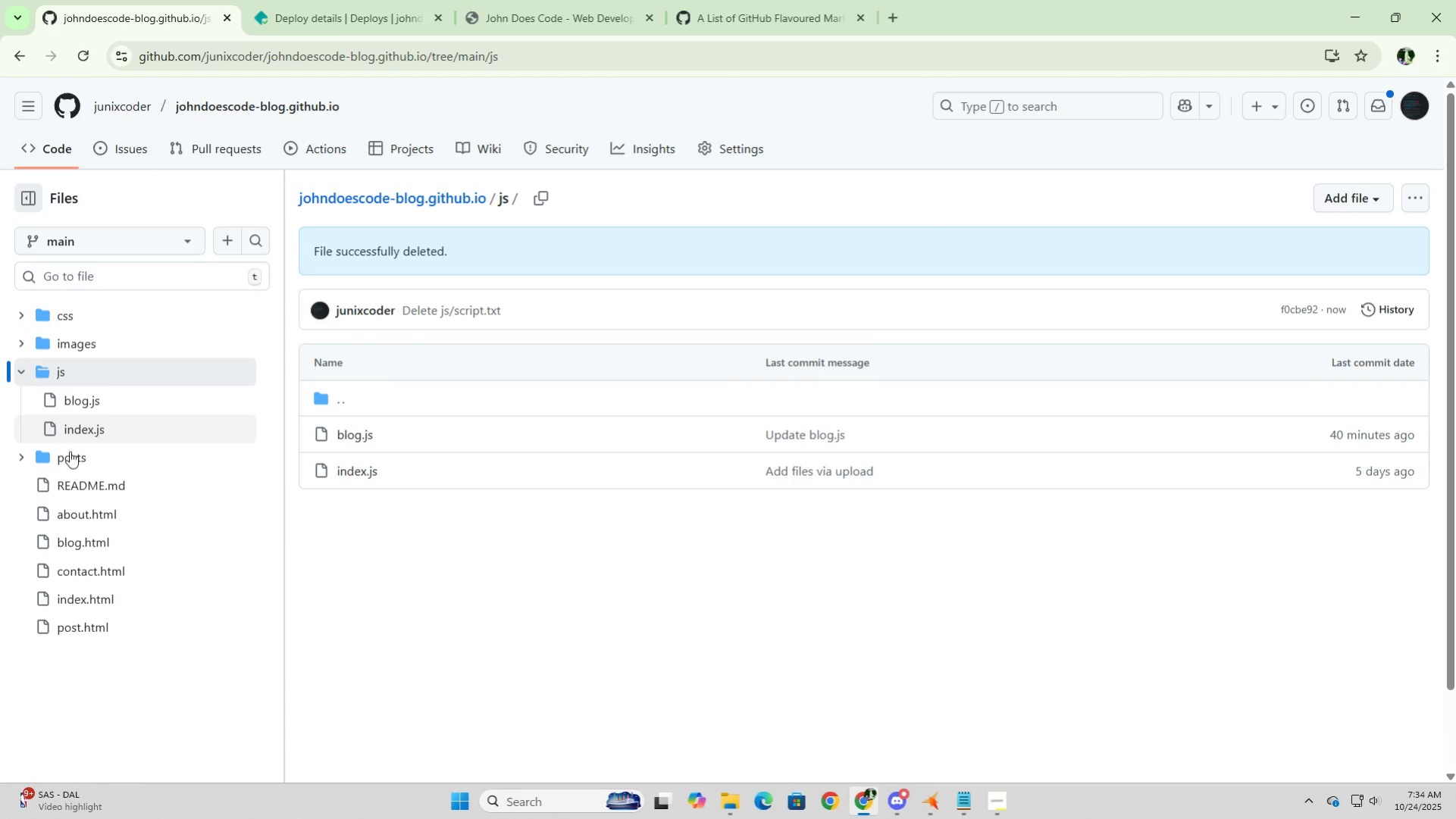 
left_click([68, 455])
 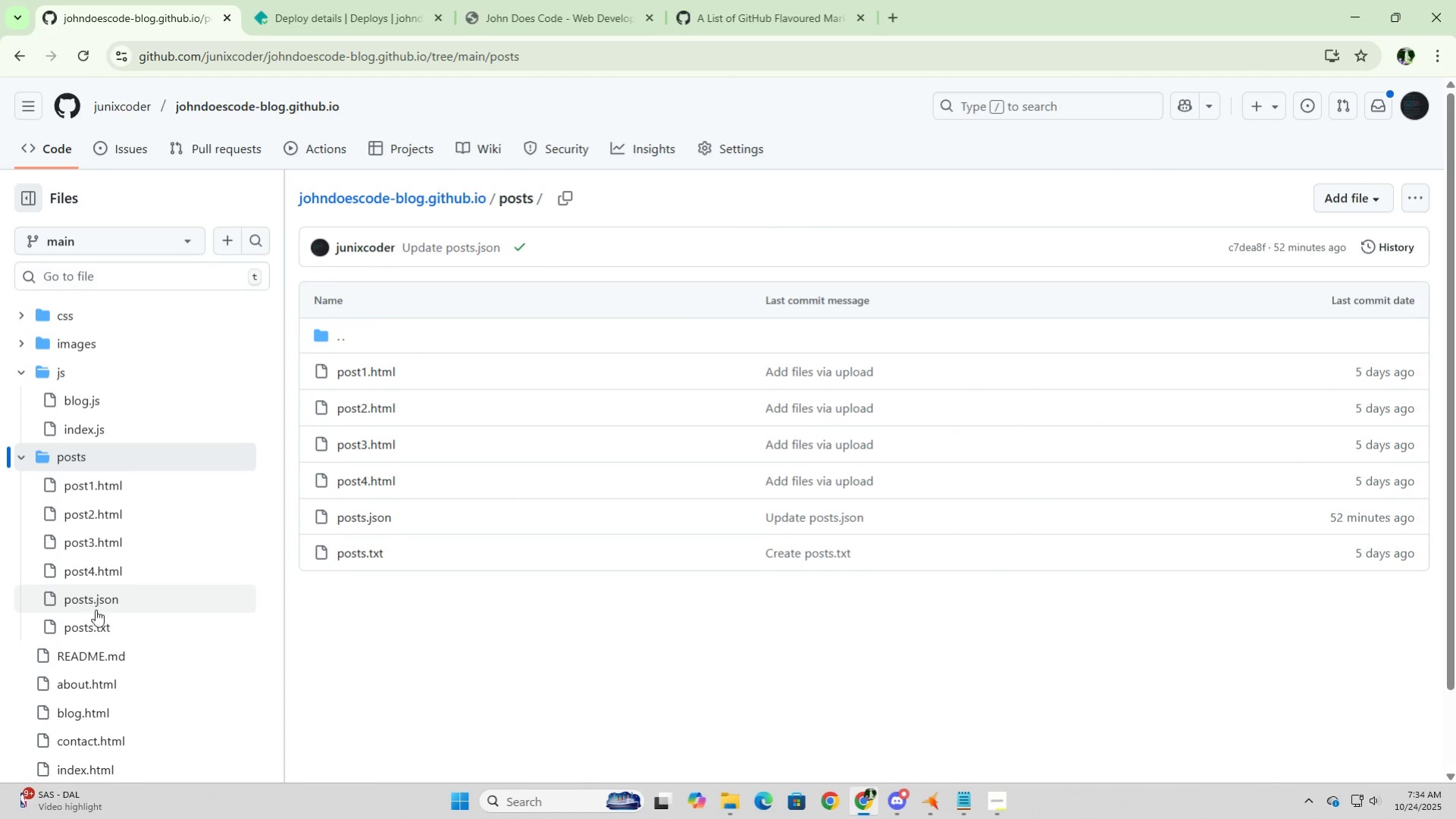 
left_click([105, 626])
 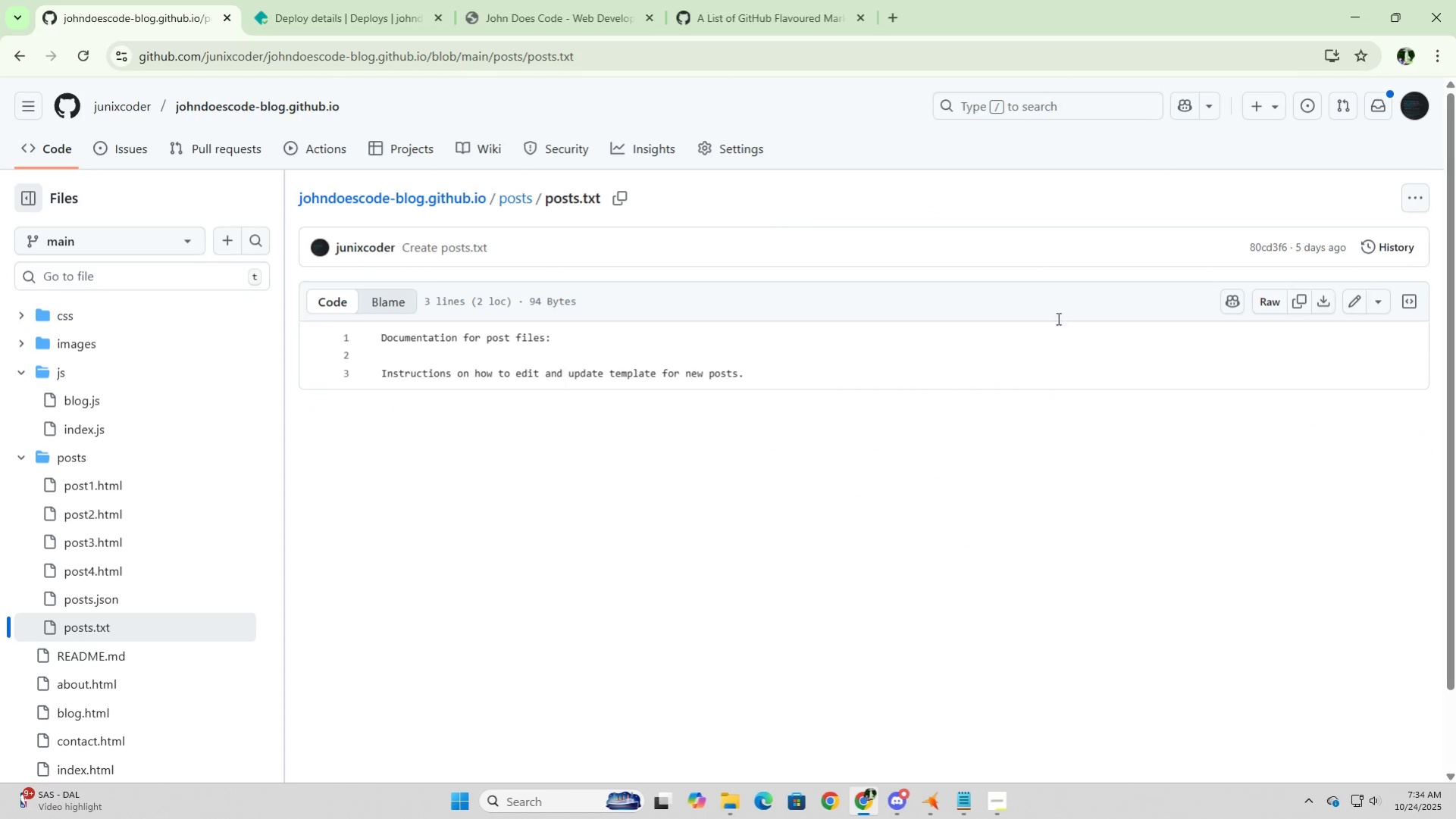 
left_click([1420, 195])
 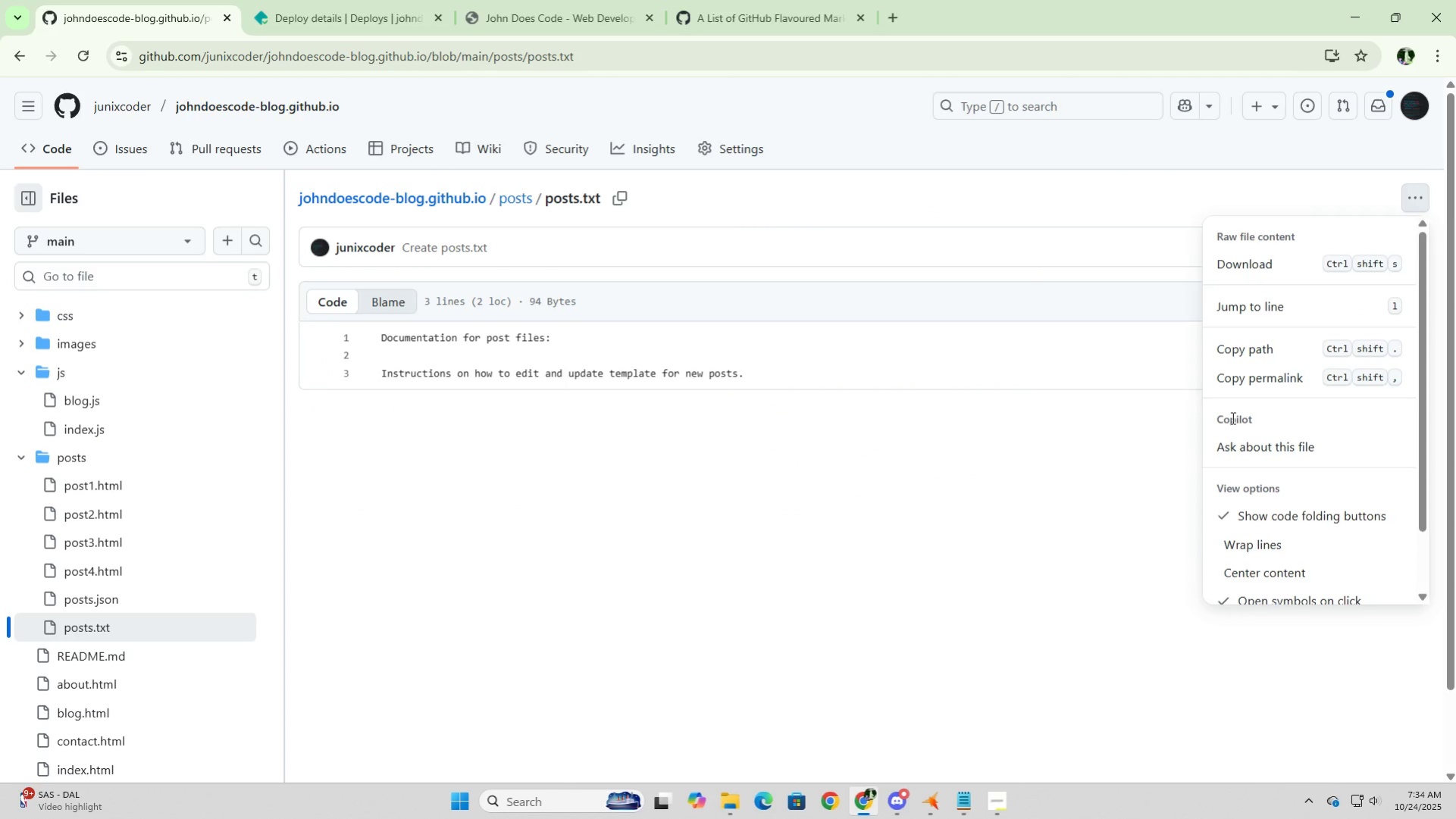 
scroll: coordinate [1294, 531], scroll_direction: down, amount: 3.0
 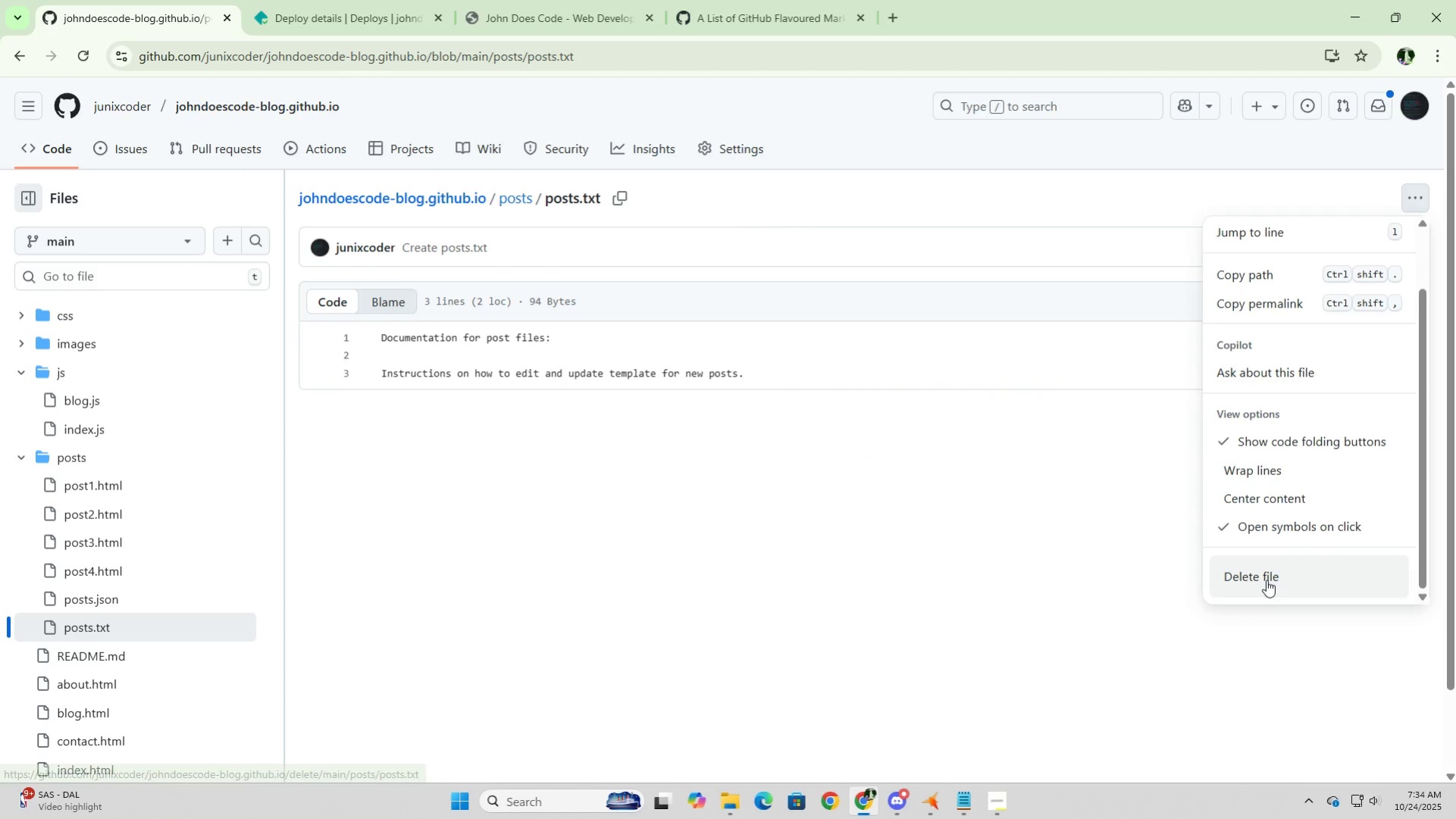 
left_click([1266, 580])
 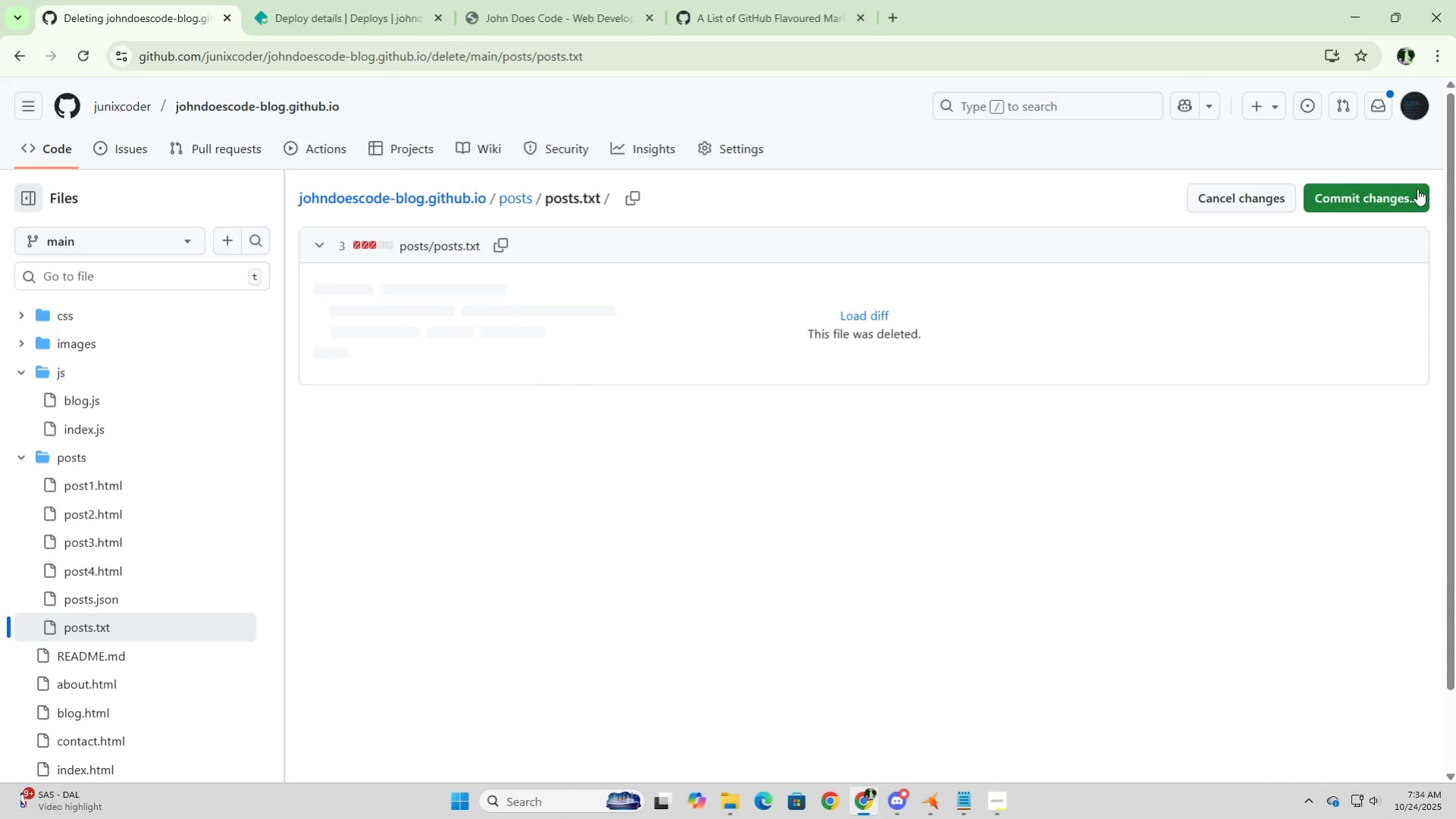 
left_click([1403, 196])
 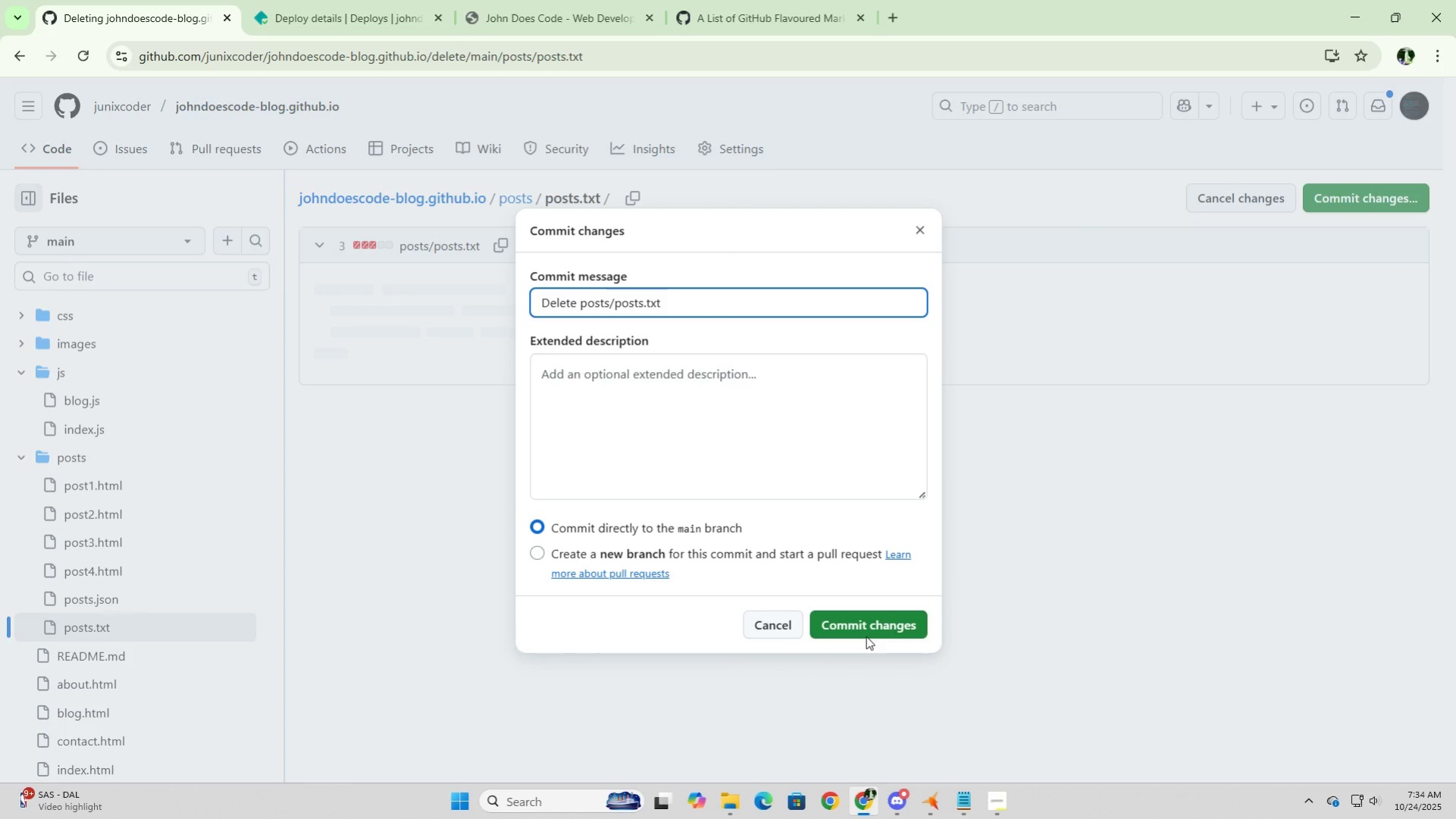 
left_click([866, 627])
 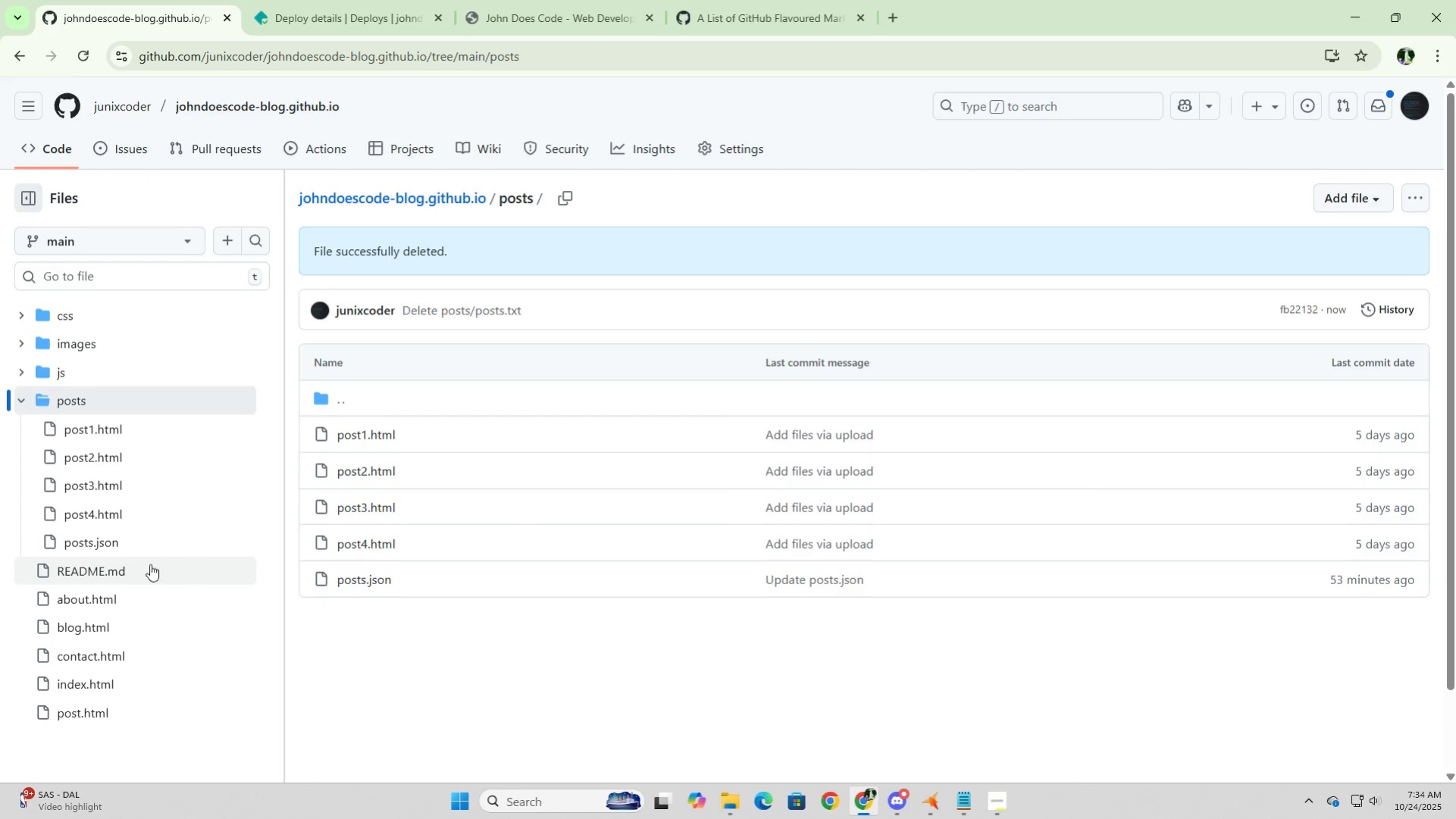 
left_click([82, 548])
 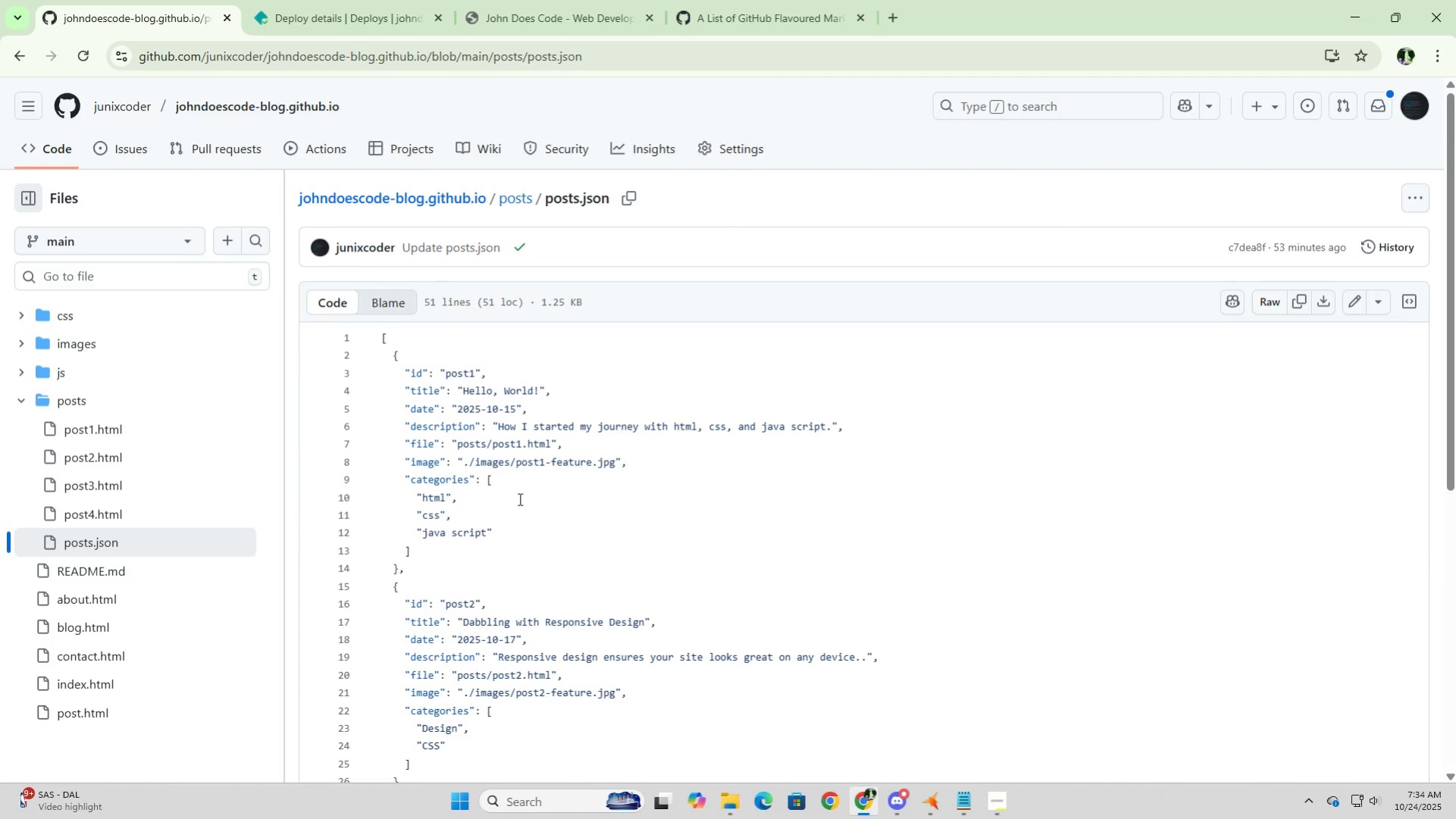 
scroll: coordinate [518, 499], scroll_direction: down, amount: 7.0
 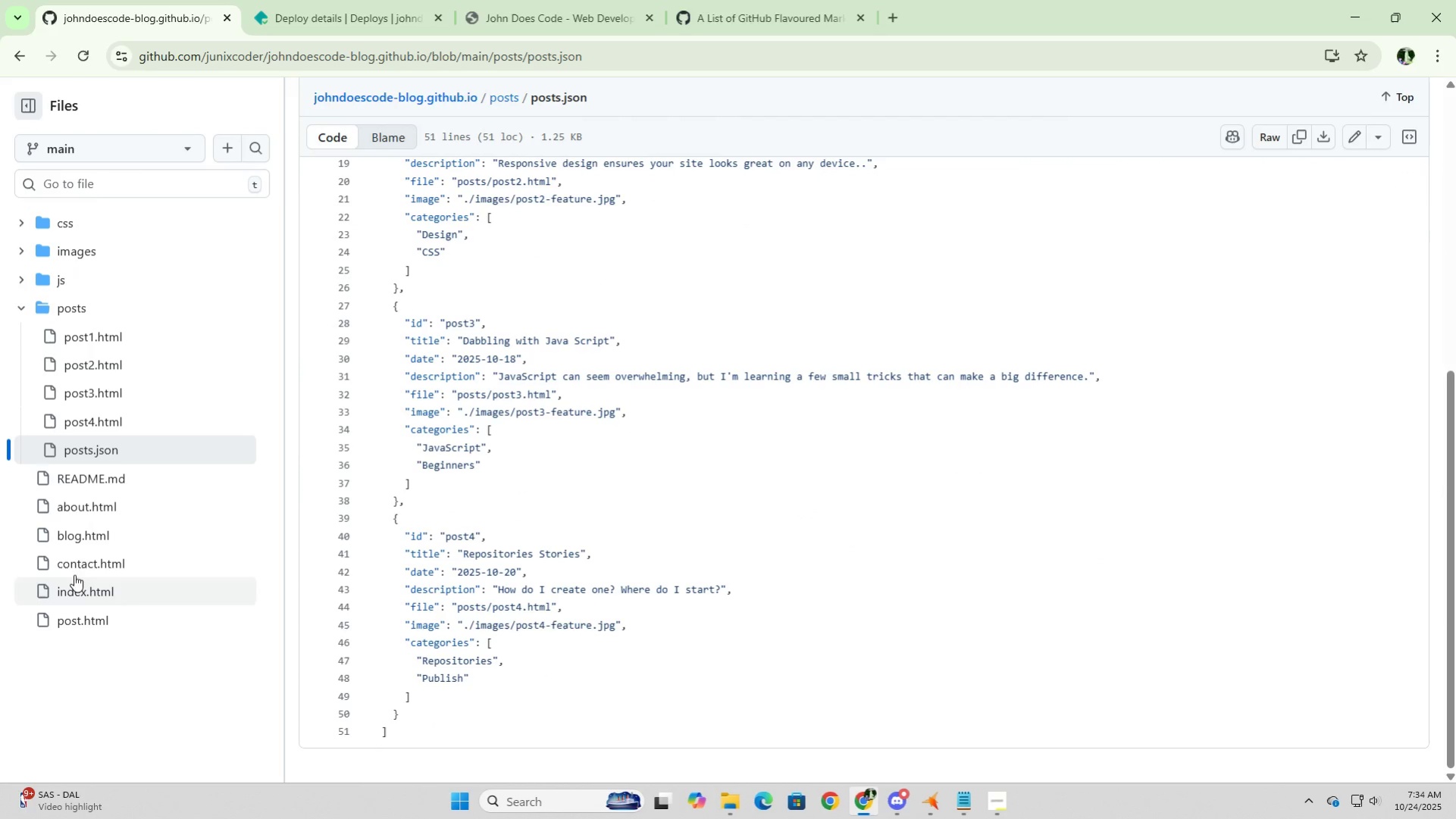 
left_click([40, 283])
 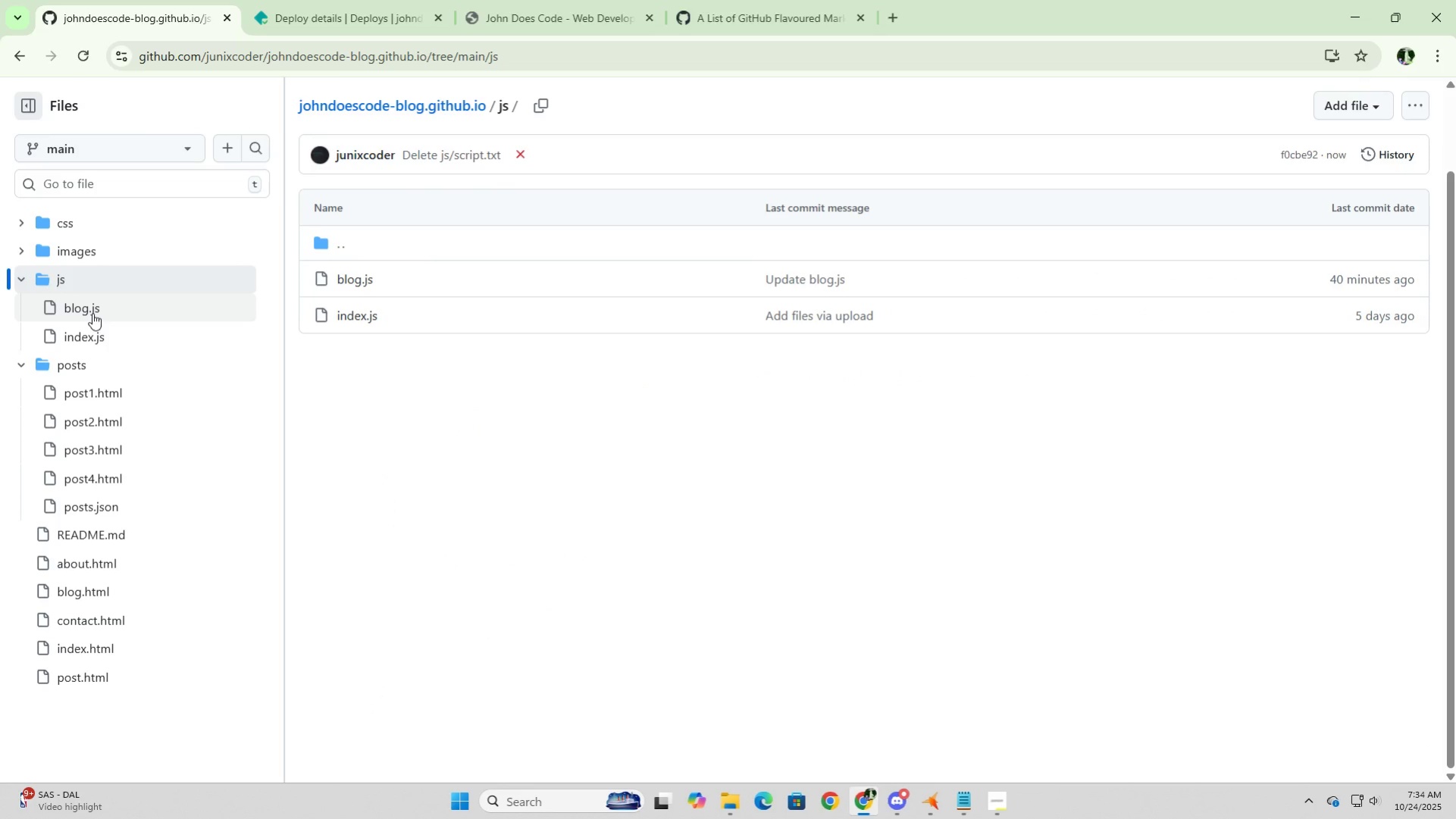 
left_click([93, 310])
 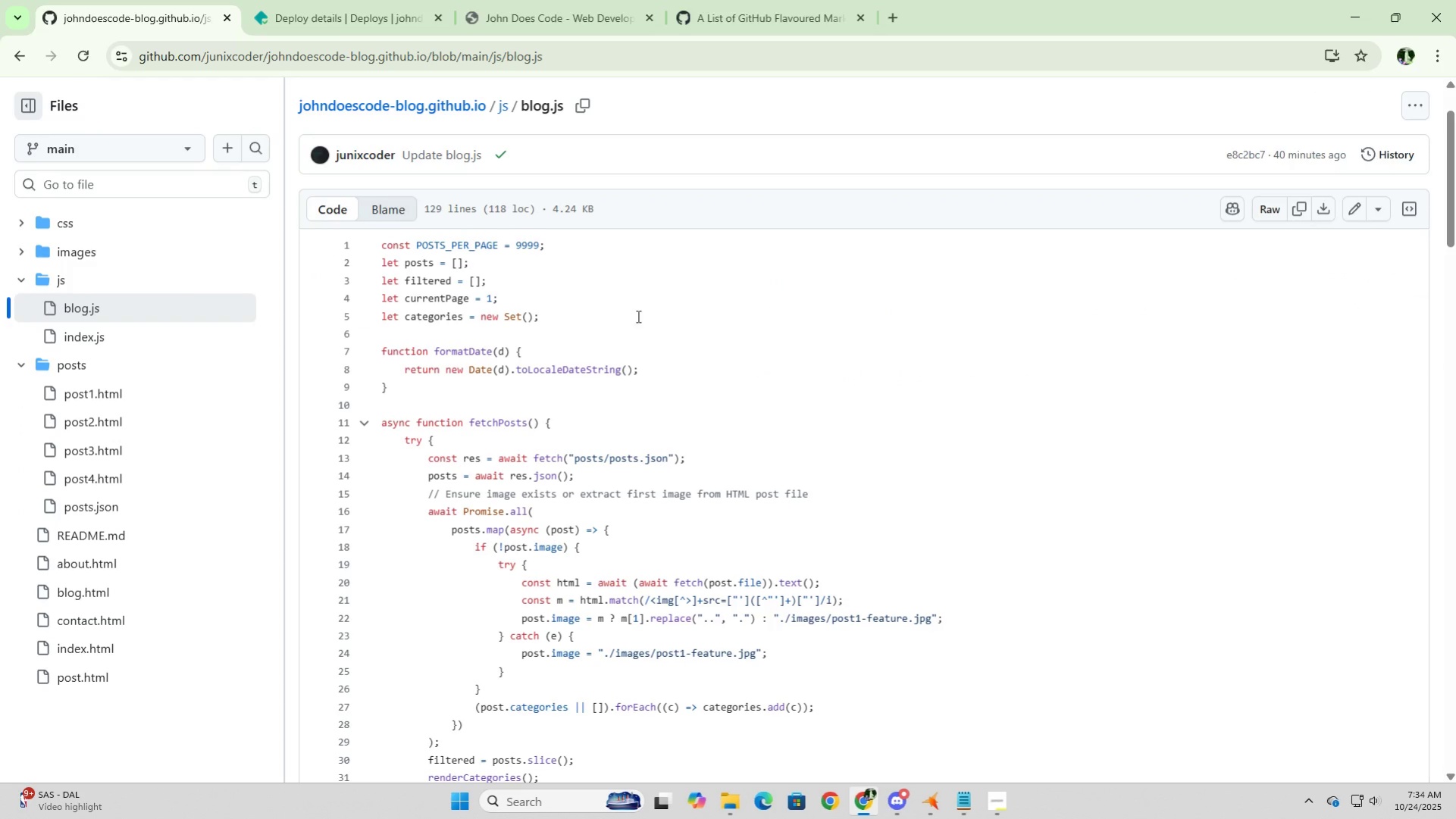 
scroll: coordinate [652, 510], scroll_direction: down, amount: 13.0
 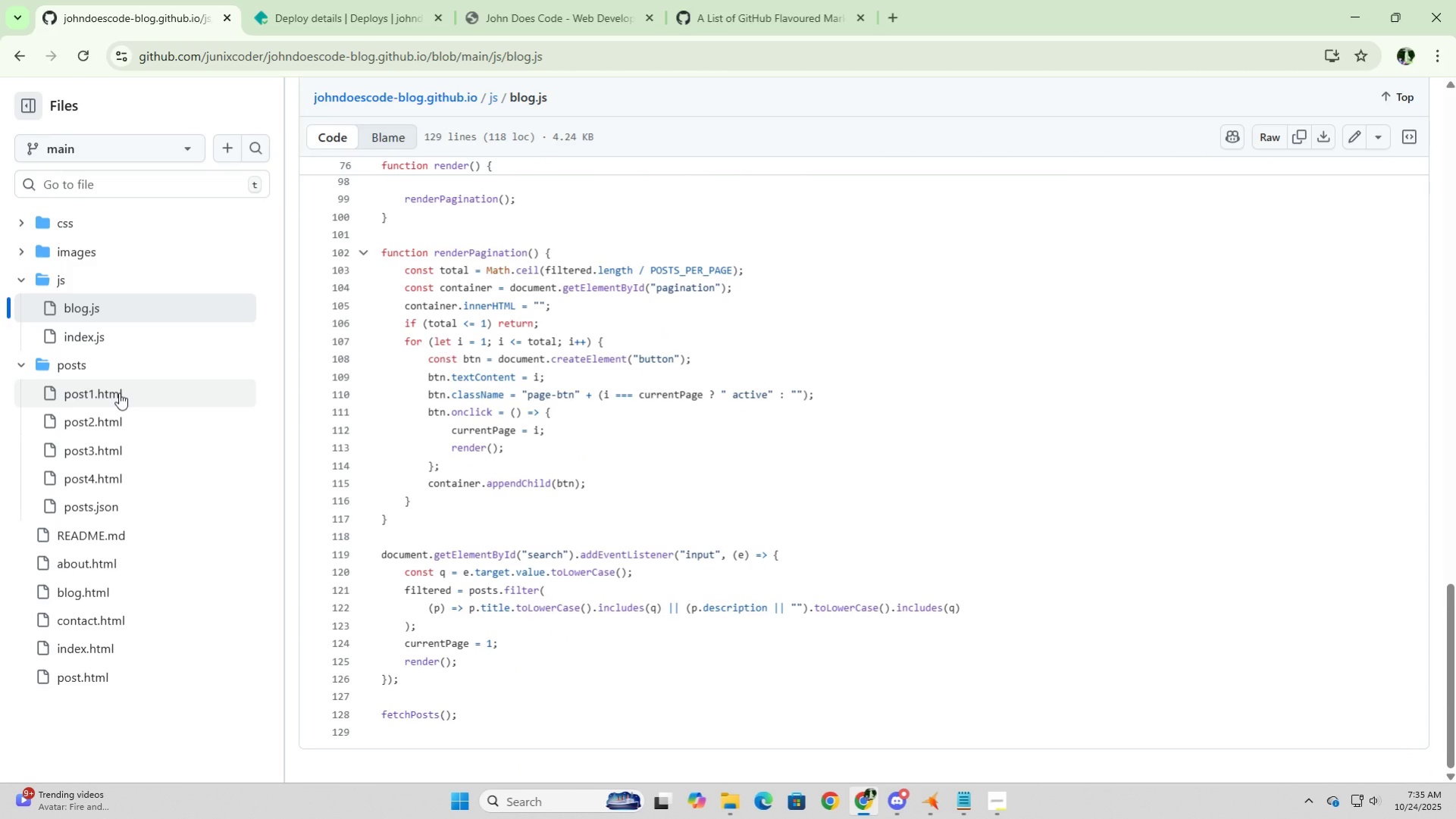 
left_click([32, 284])
 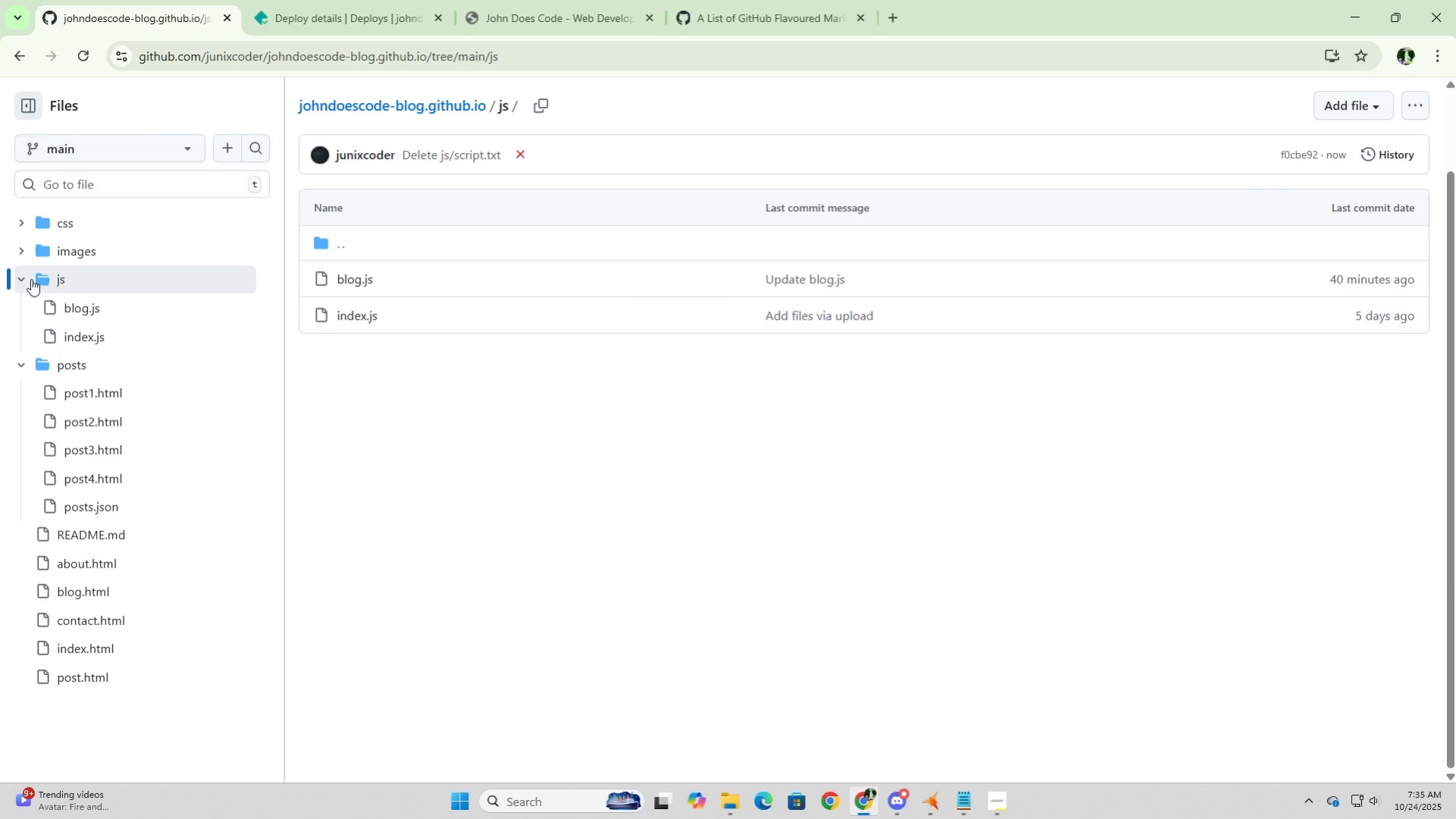 
double_click([27, 274])
 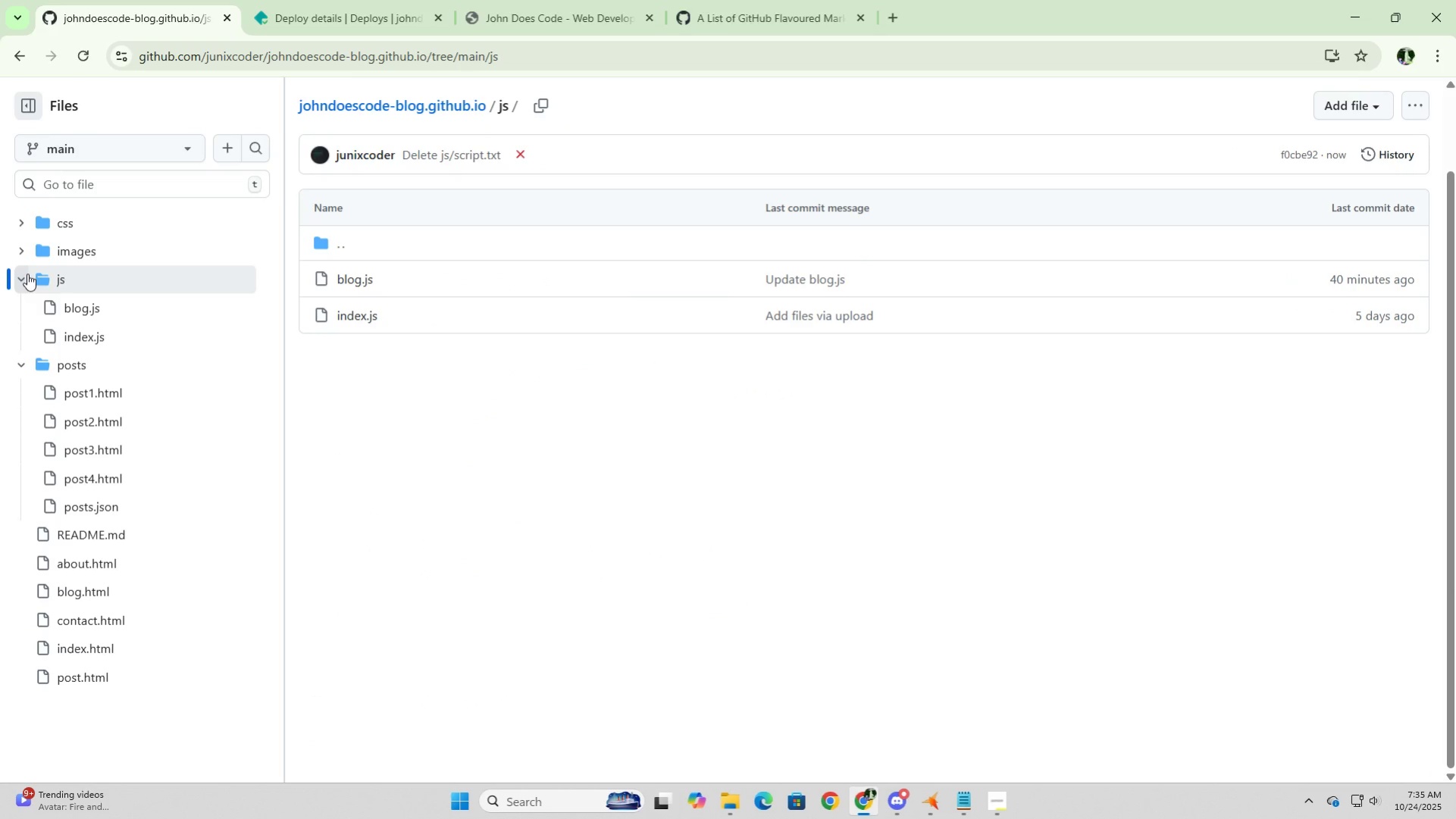 
left_click([27, 274])
 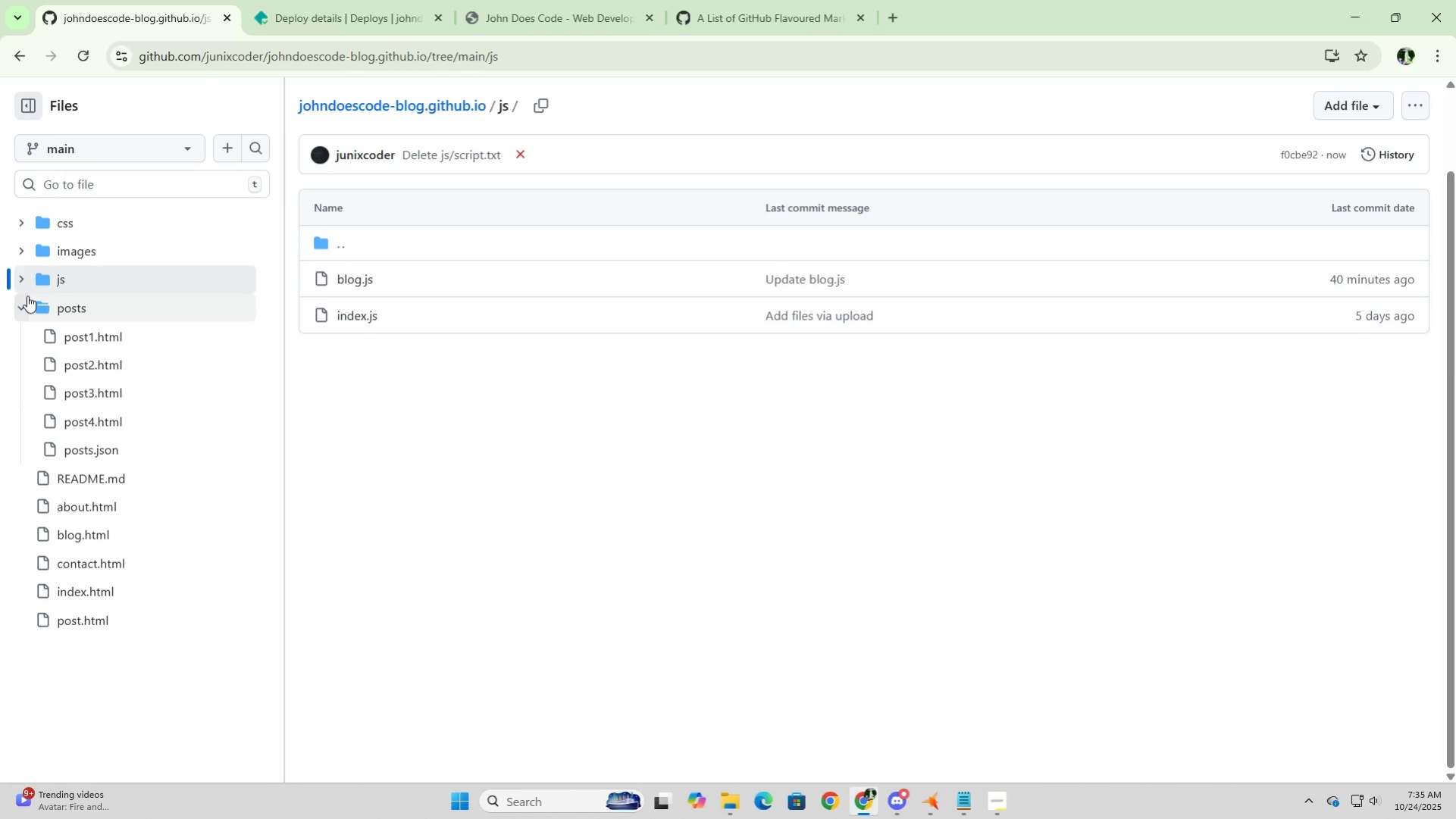 
double_click([27, 295])
 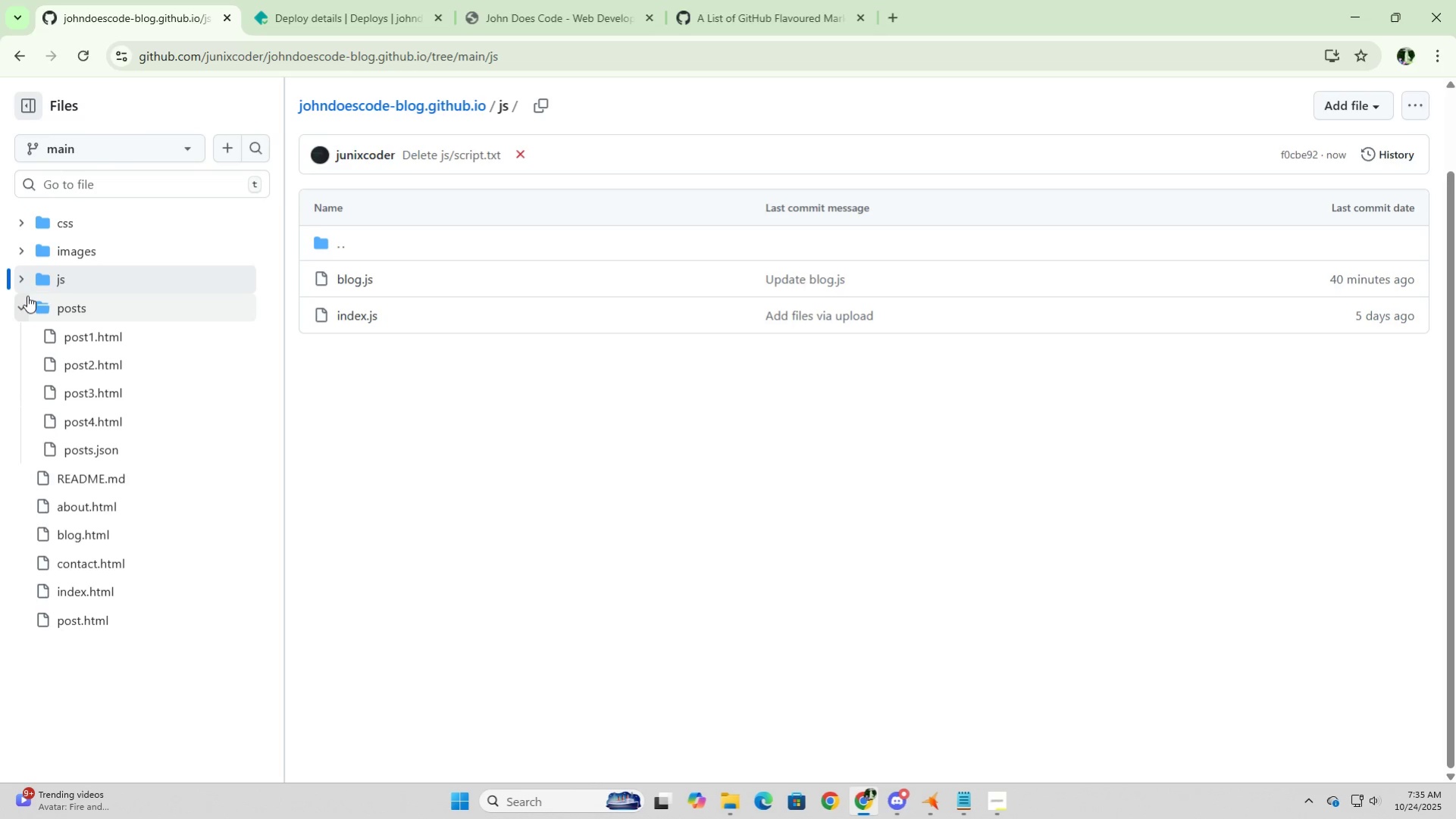 
left_click([27, 295])
 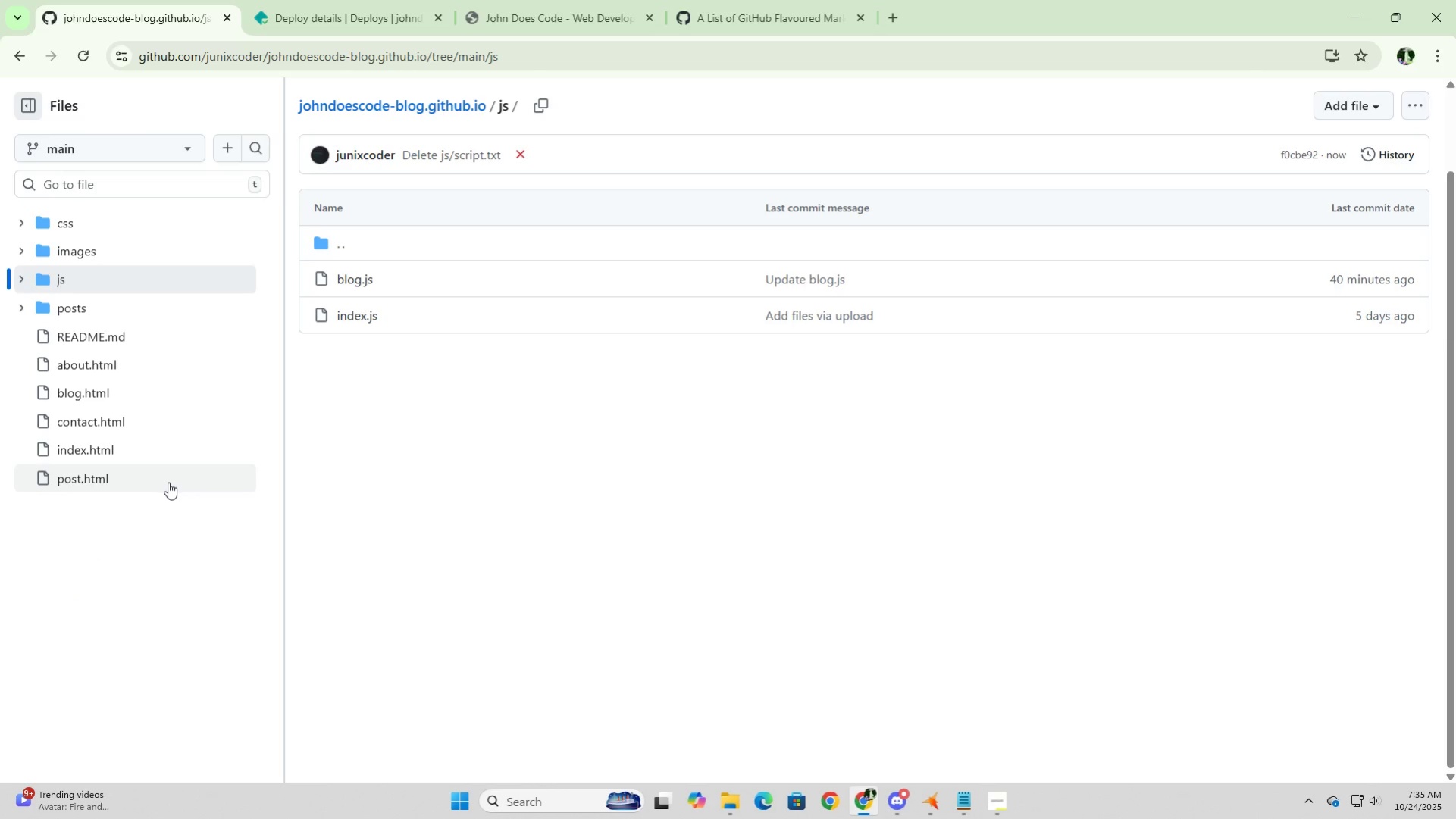 
left_click([102, 334])
 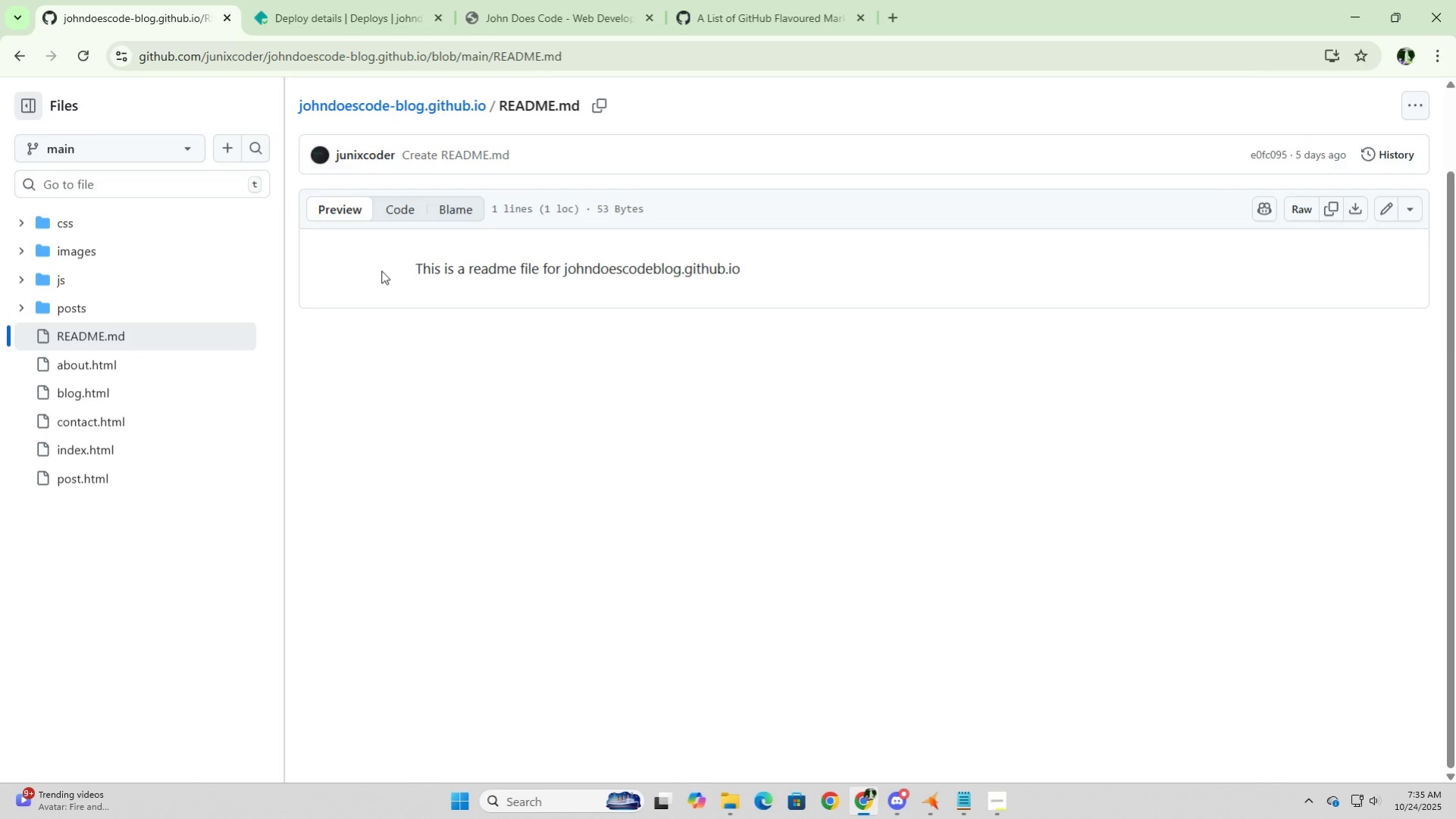 
wait(5.43)
 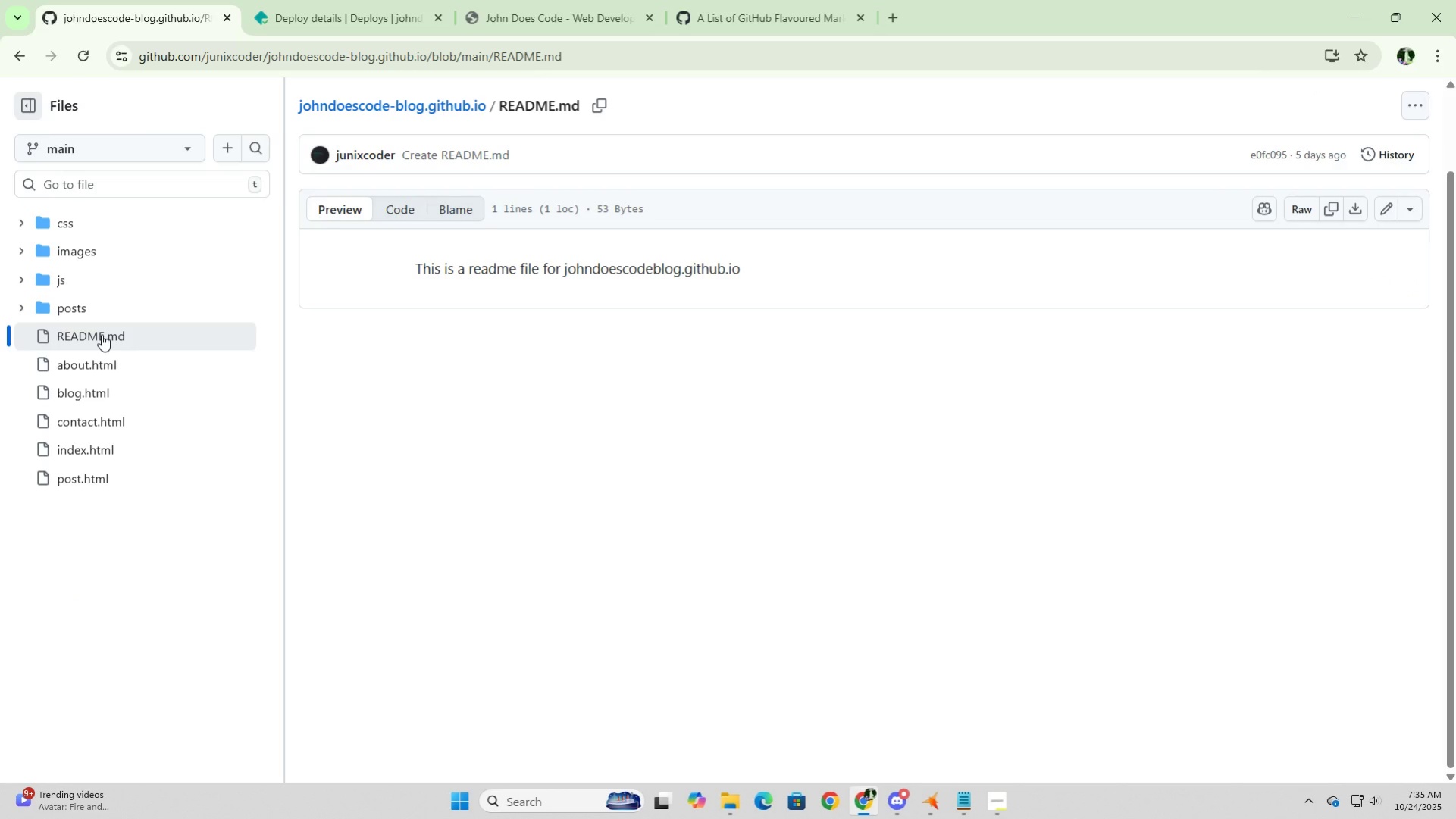 
left_click([396, 212])
 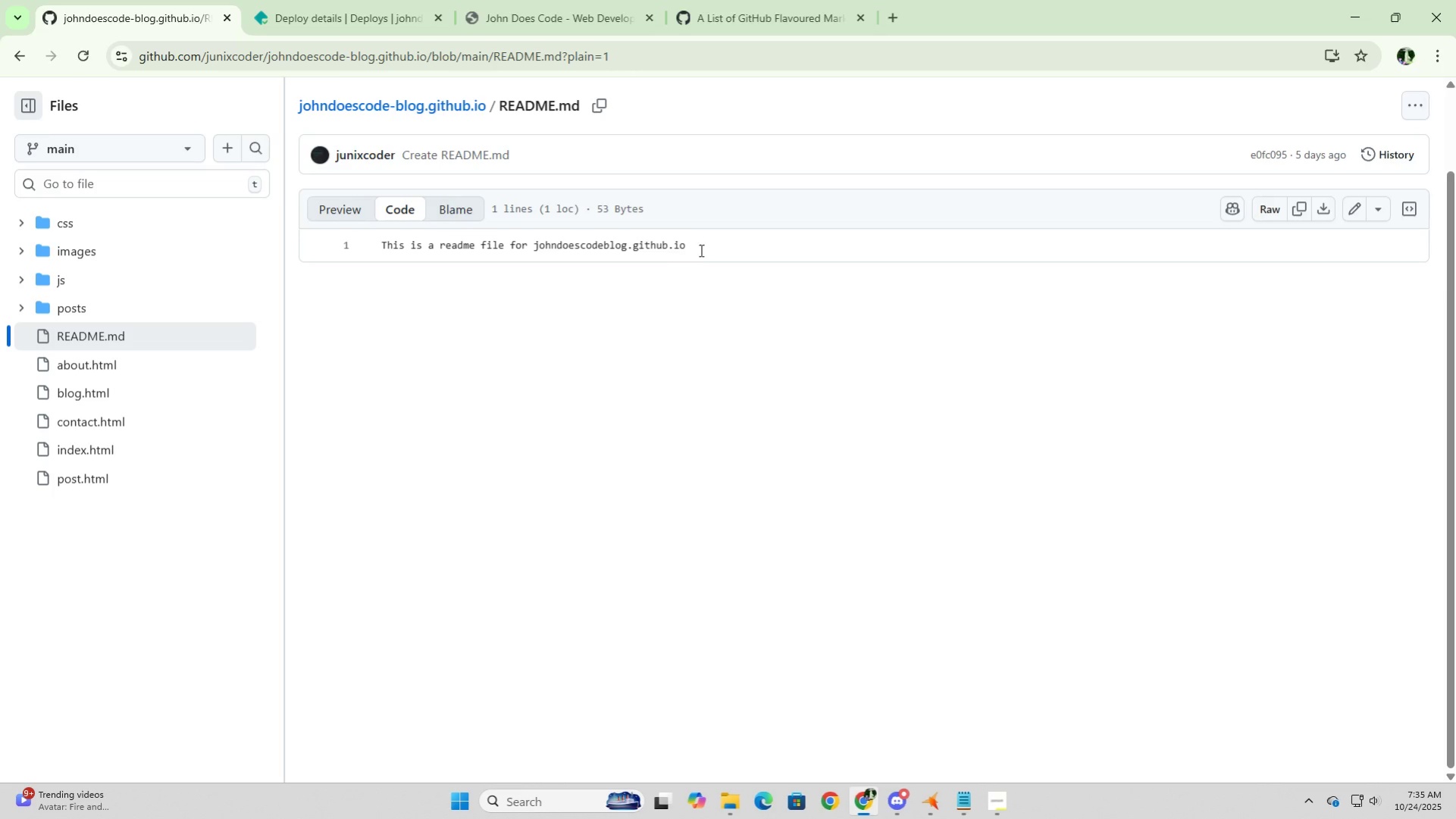 
double_click([711, 248])
 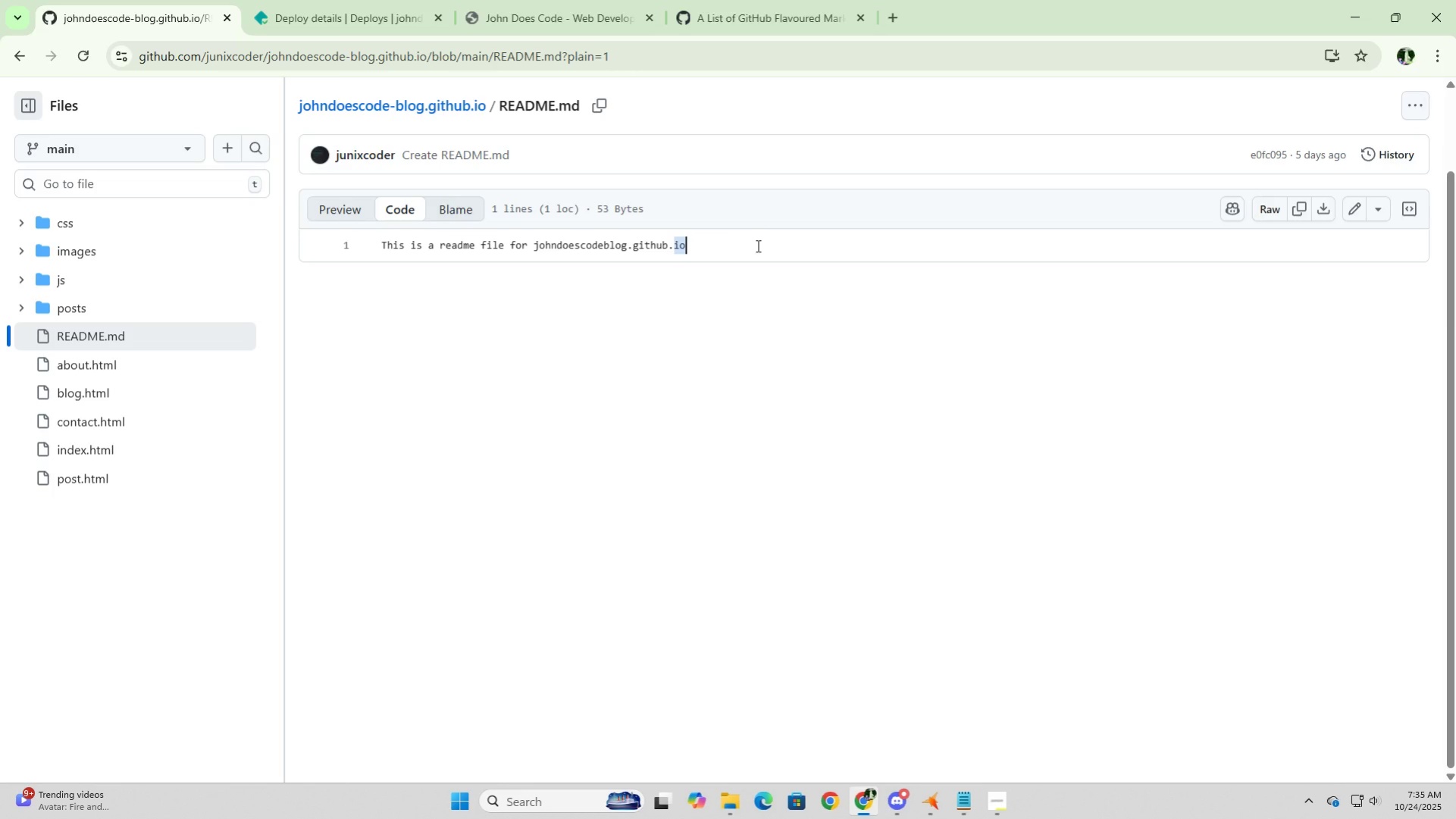 
double_click([756, 245])
 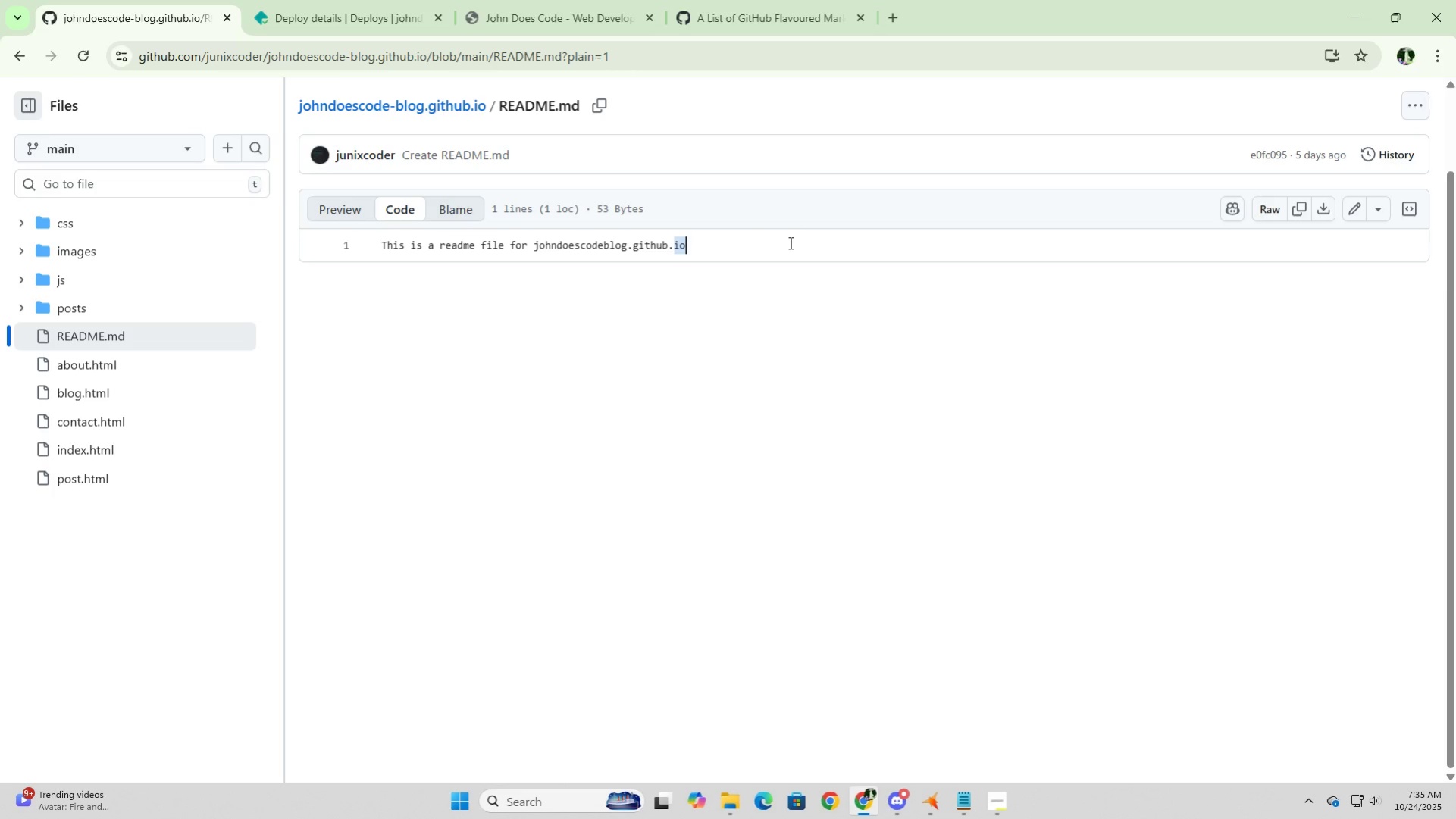 
left_click_drag(start_coordinate=[789, 242], to_coordinate=[409, 242])
 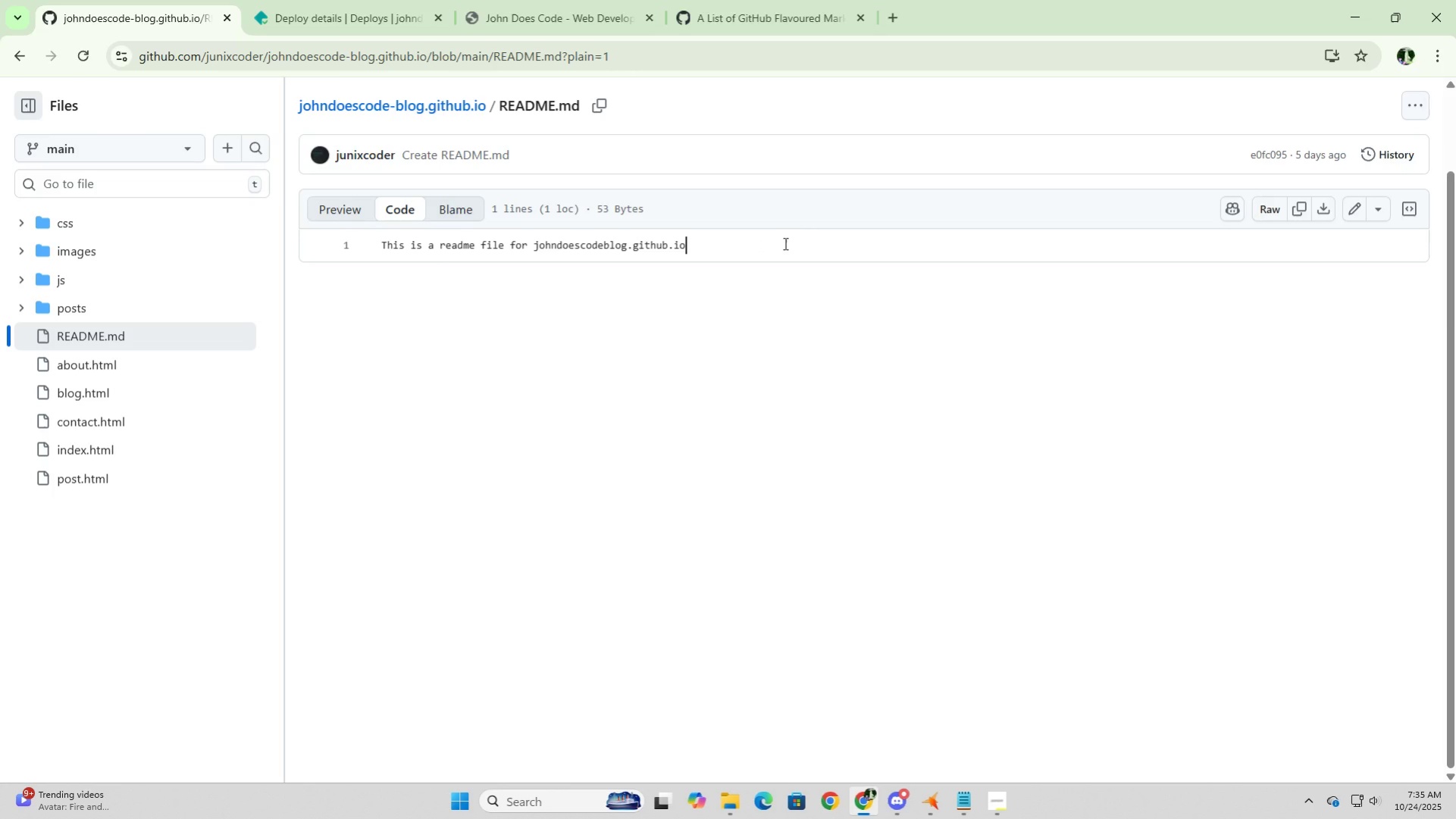 
left_click_drag(start_coordinate=[784, 243], to_coordinate=[563, 244])
 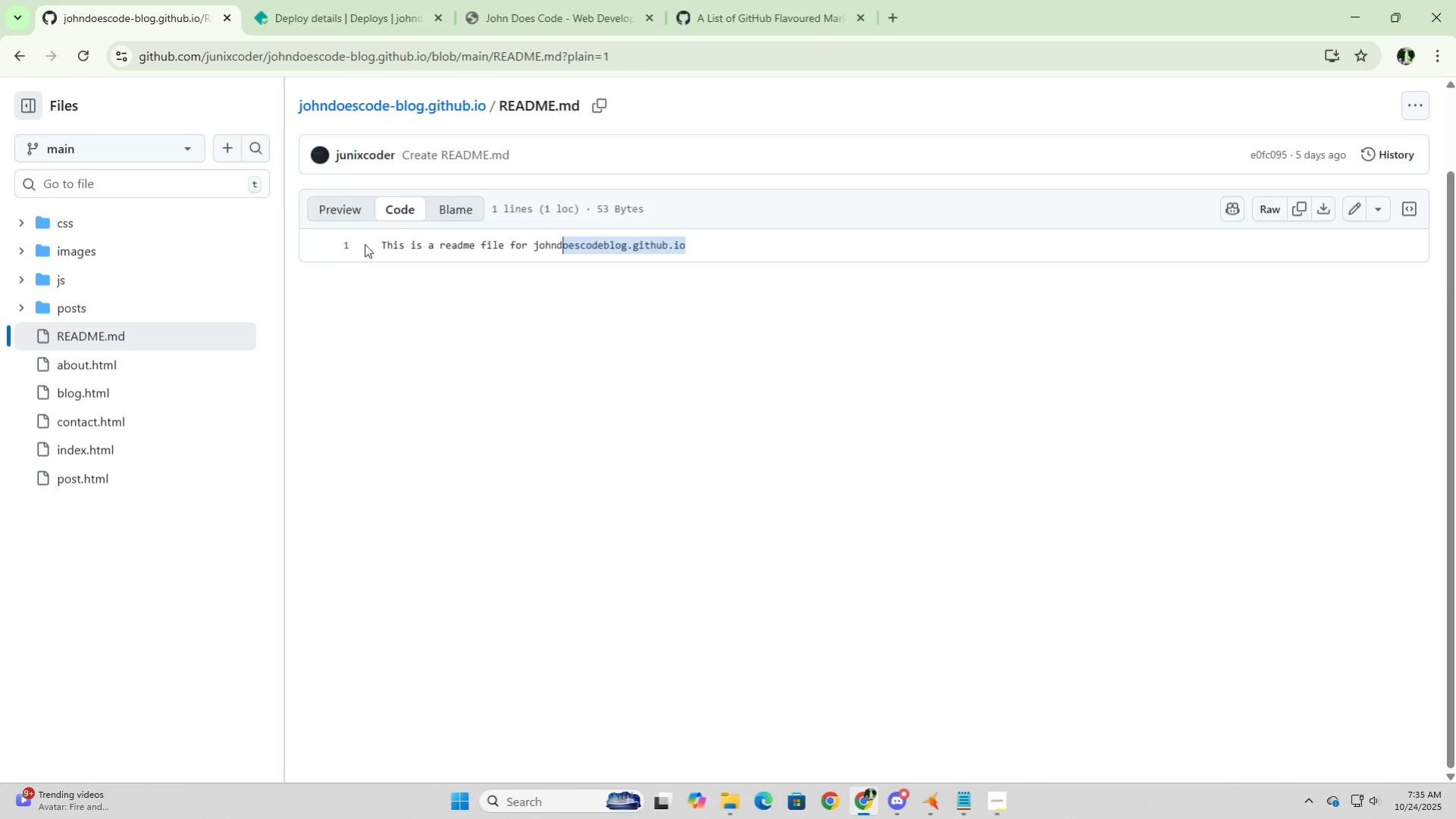 
left_click_drag(start_coordinate=[366, 244], to_coordinate=[331, 244])
 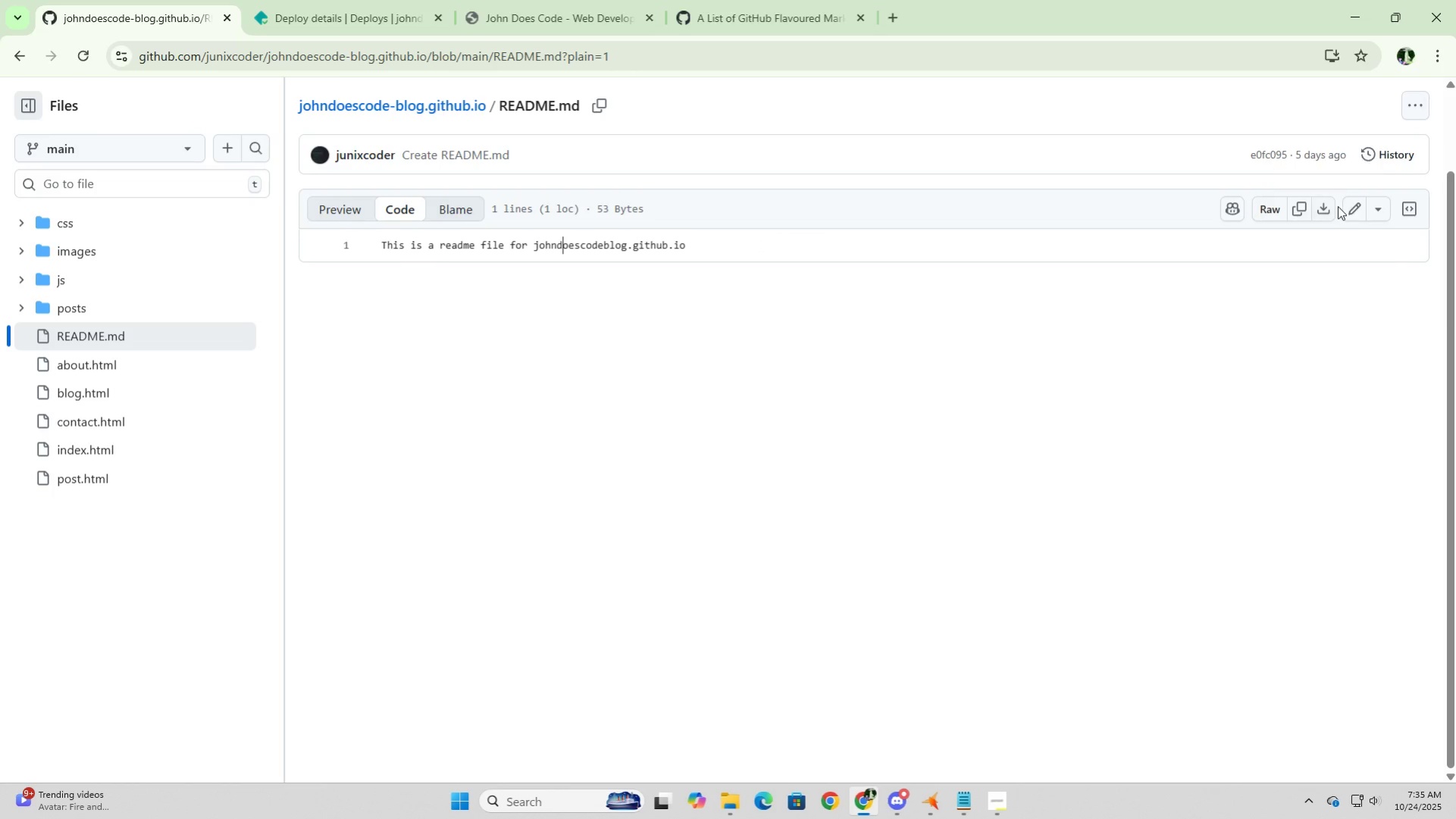 
left_click([1353, 207])
 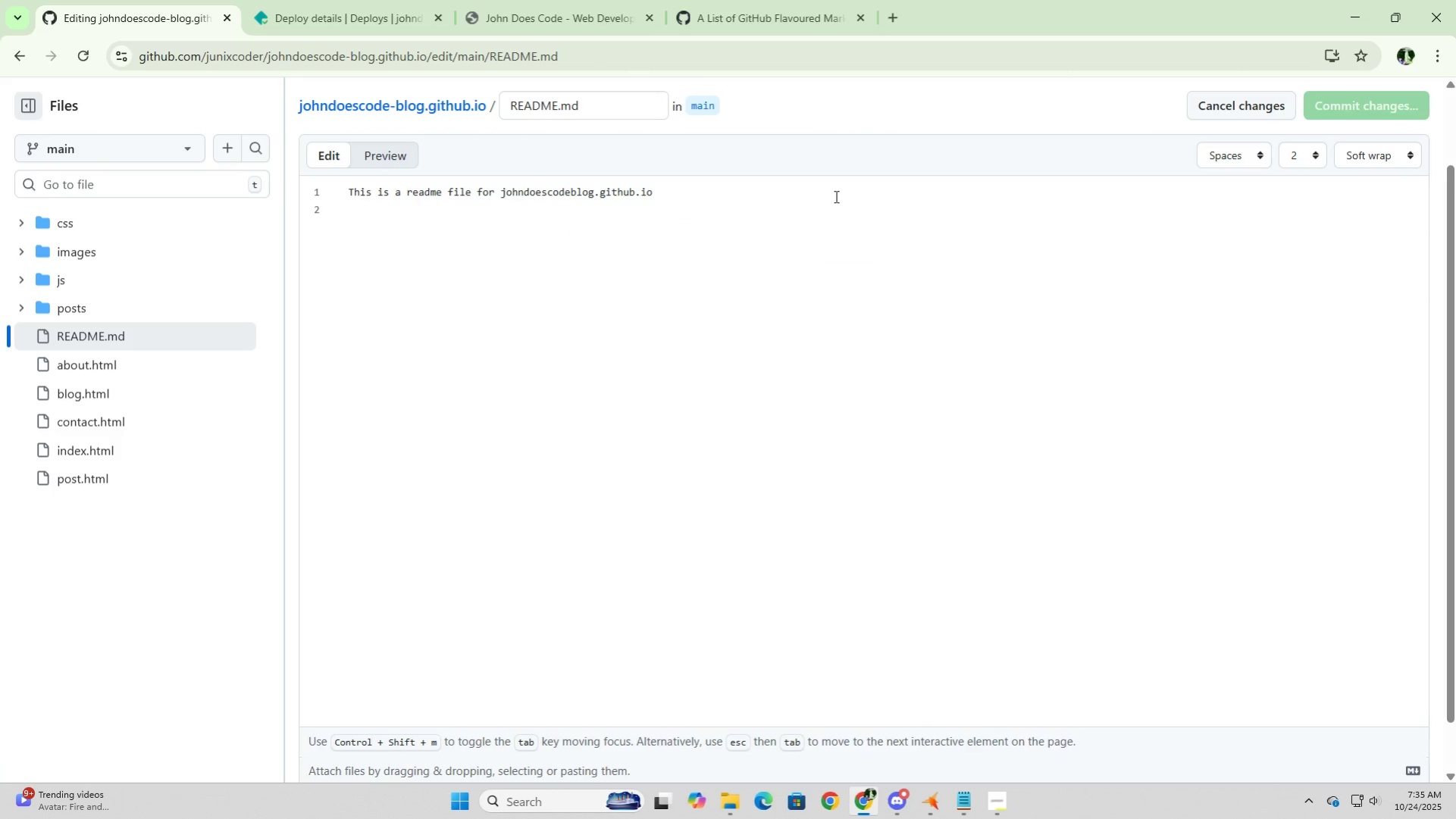 
left_click([692, 196])
 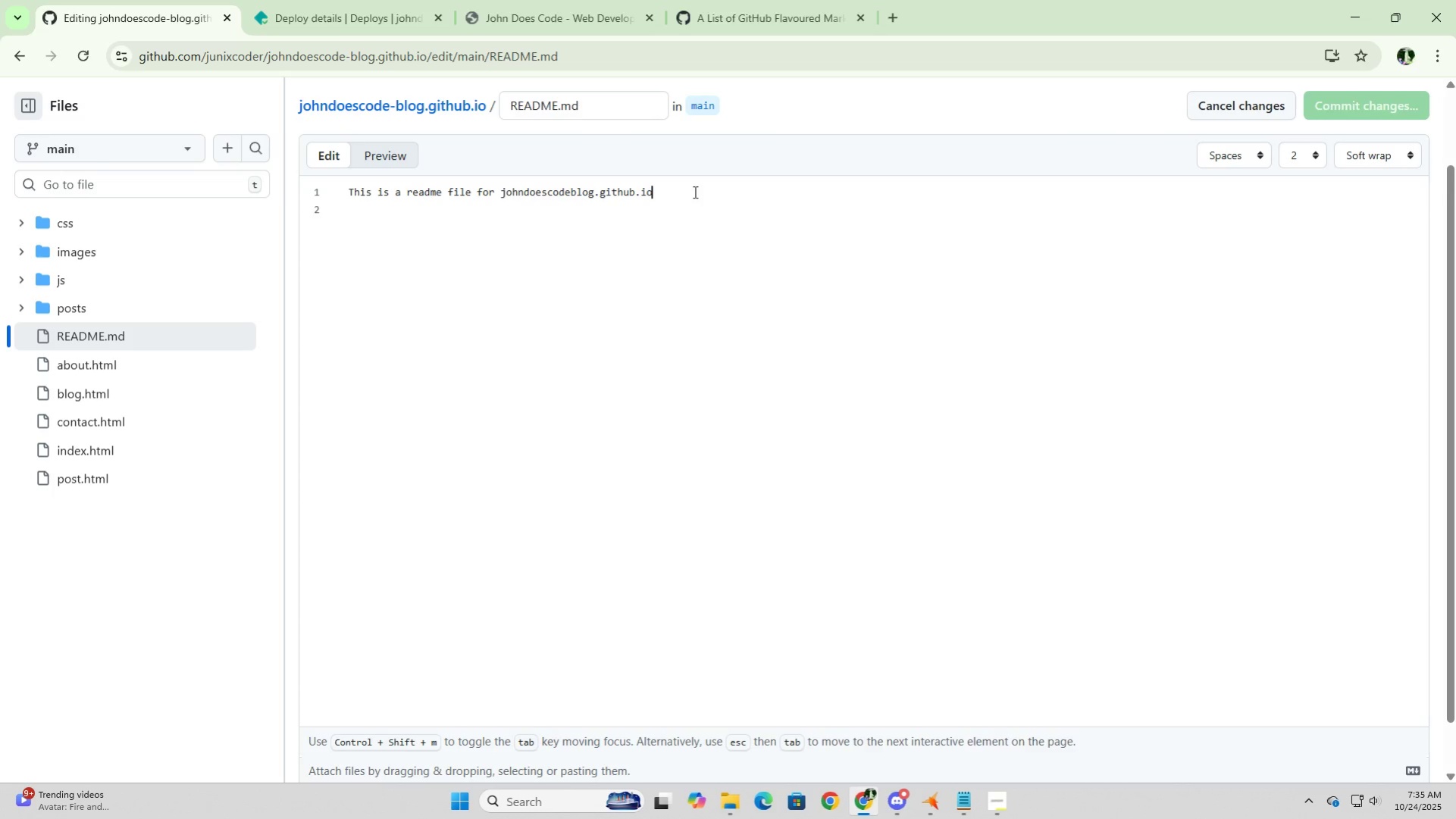 
left_click_drag(start_coordinate=[694, 192], to_coordinate=[406, 184])
 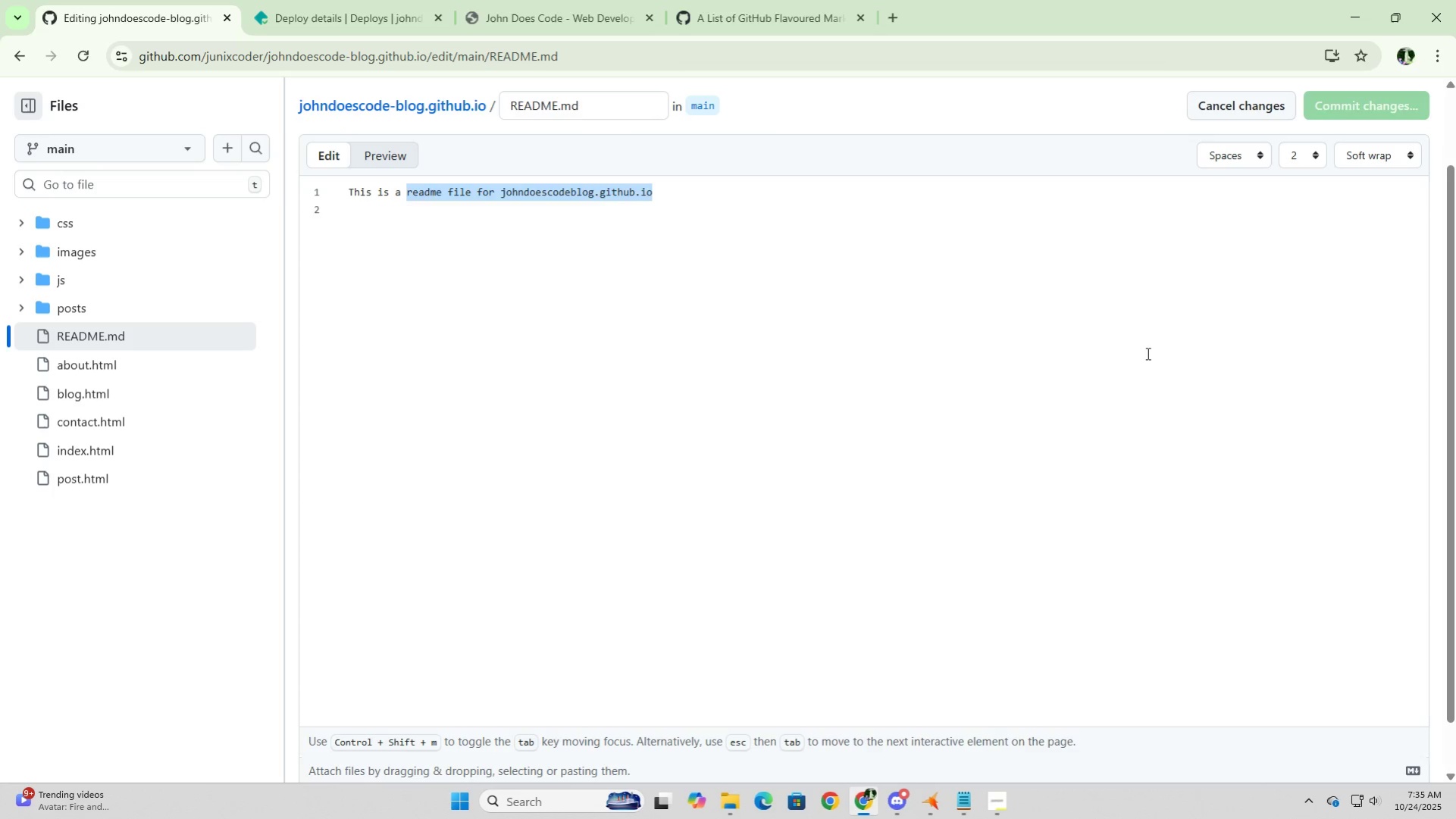 
key(Backspace)
 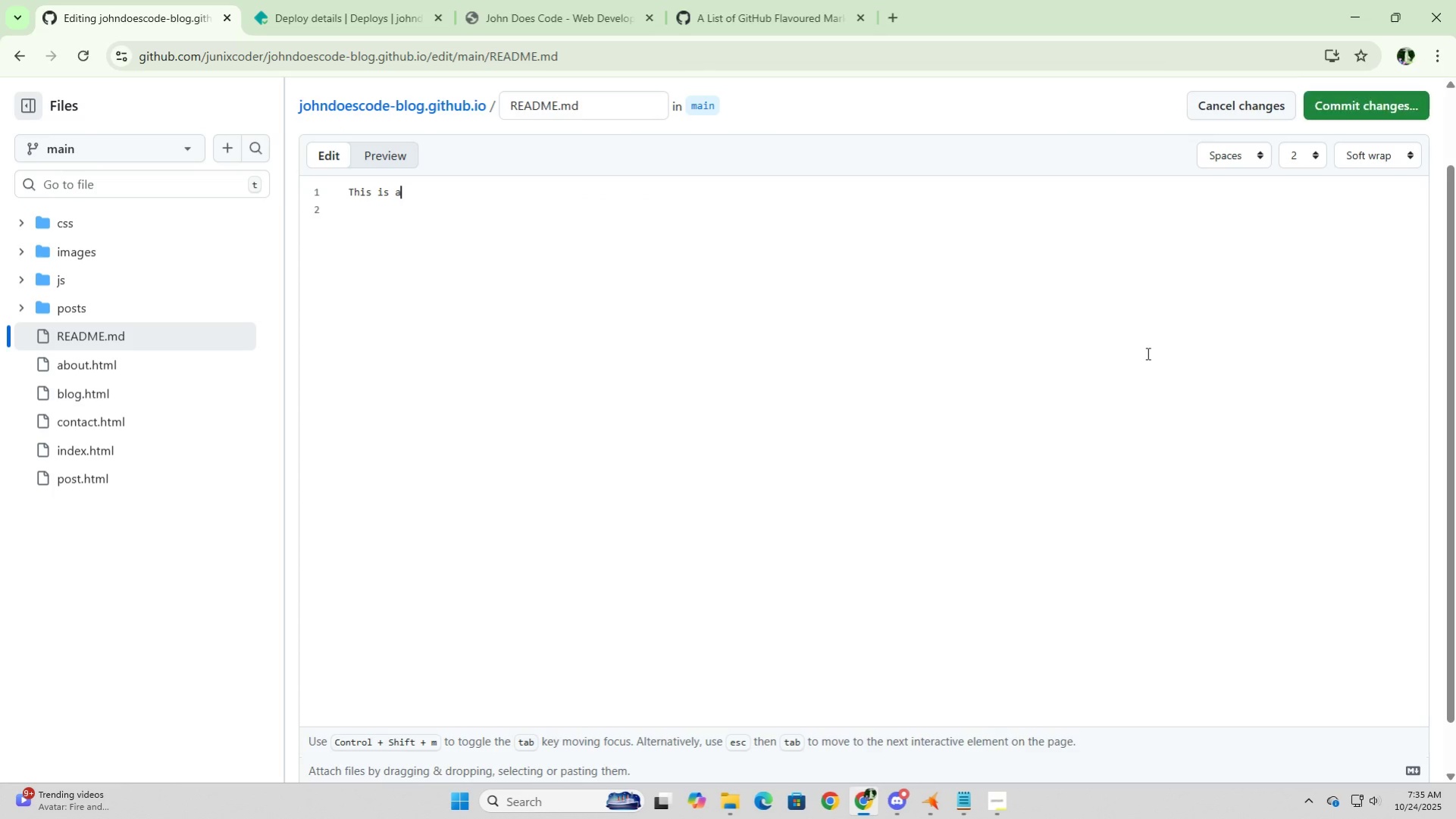 
key(Backspace)
 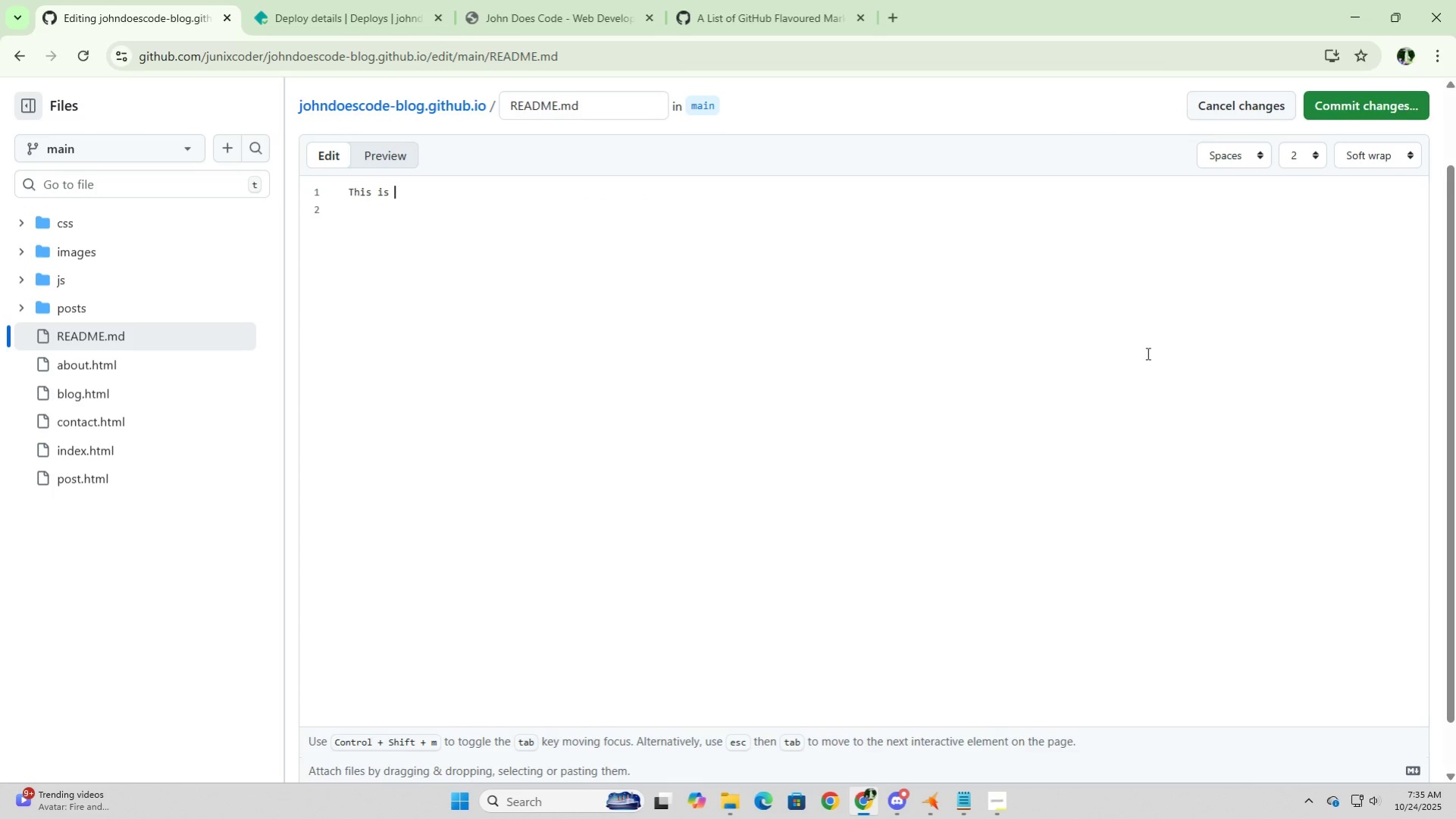 
key(Backspace)
 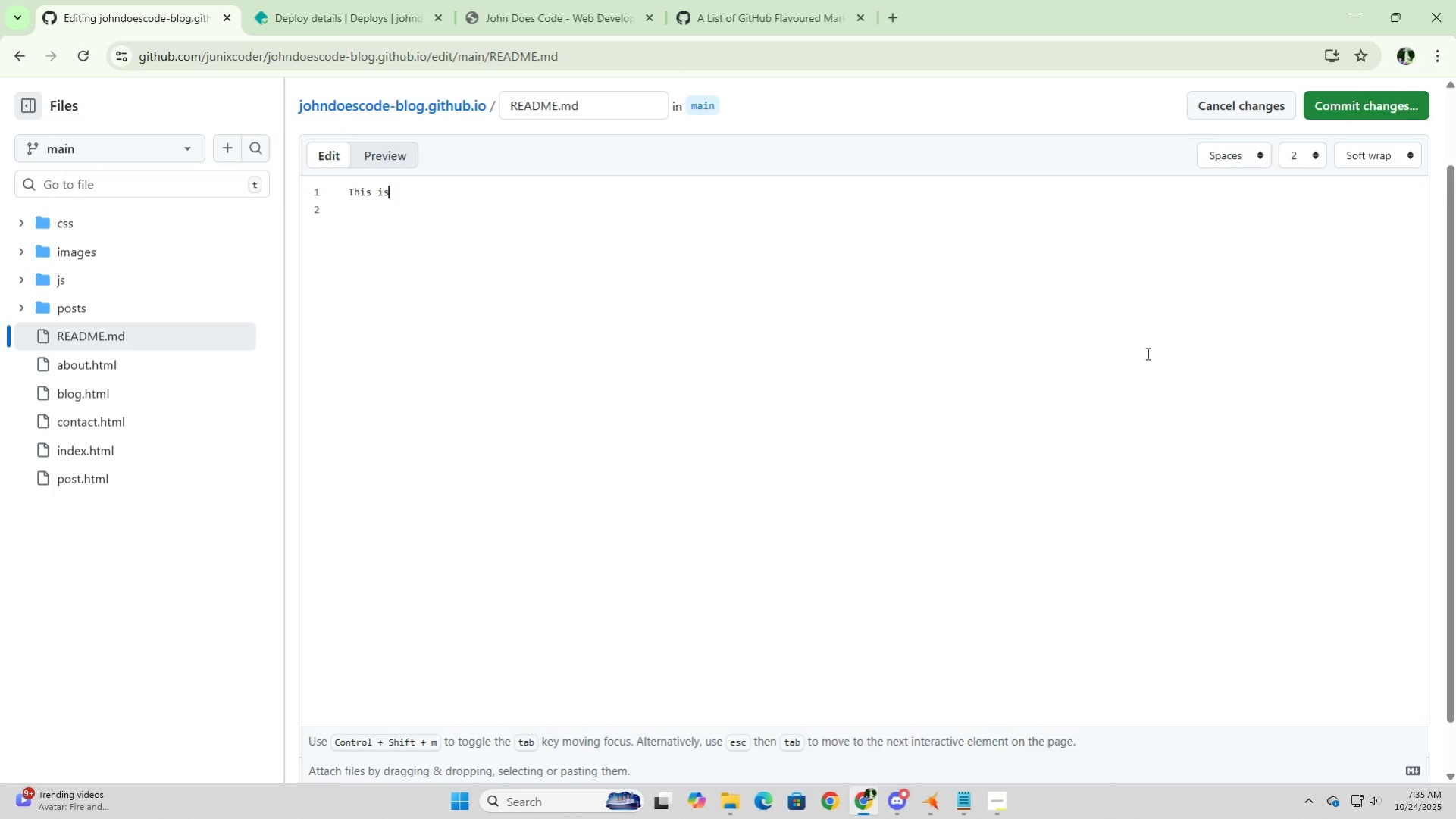 
key(Backspace)
 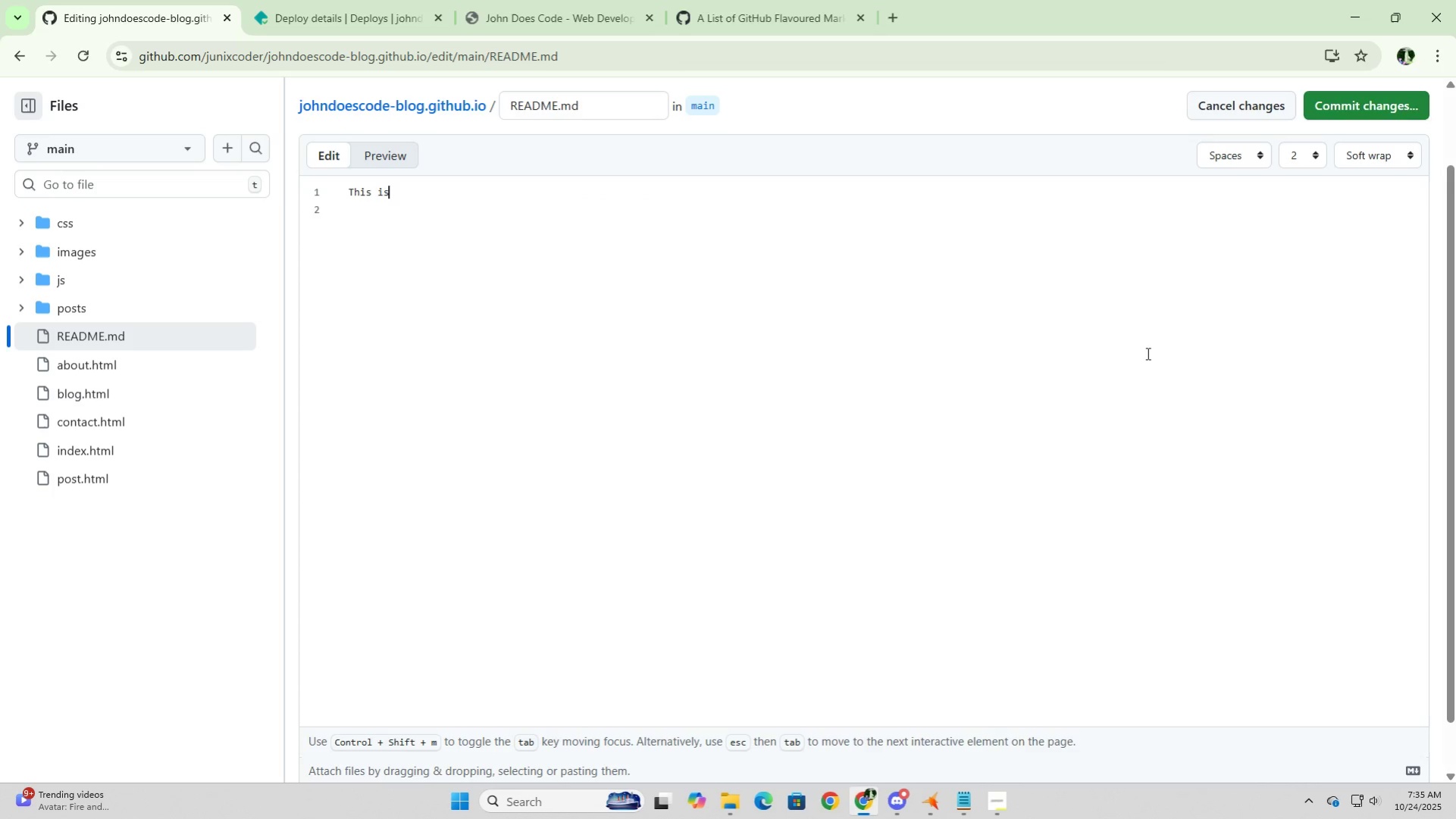 
key(Backspace)
 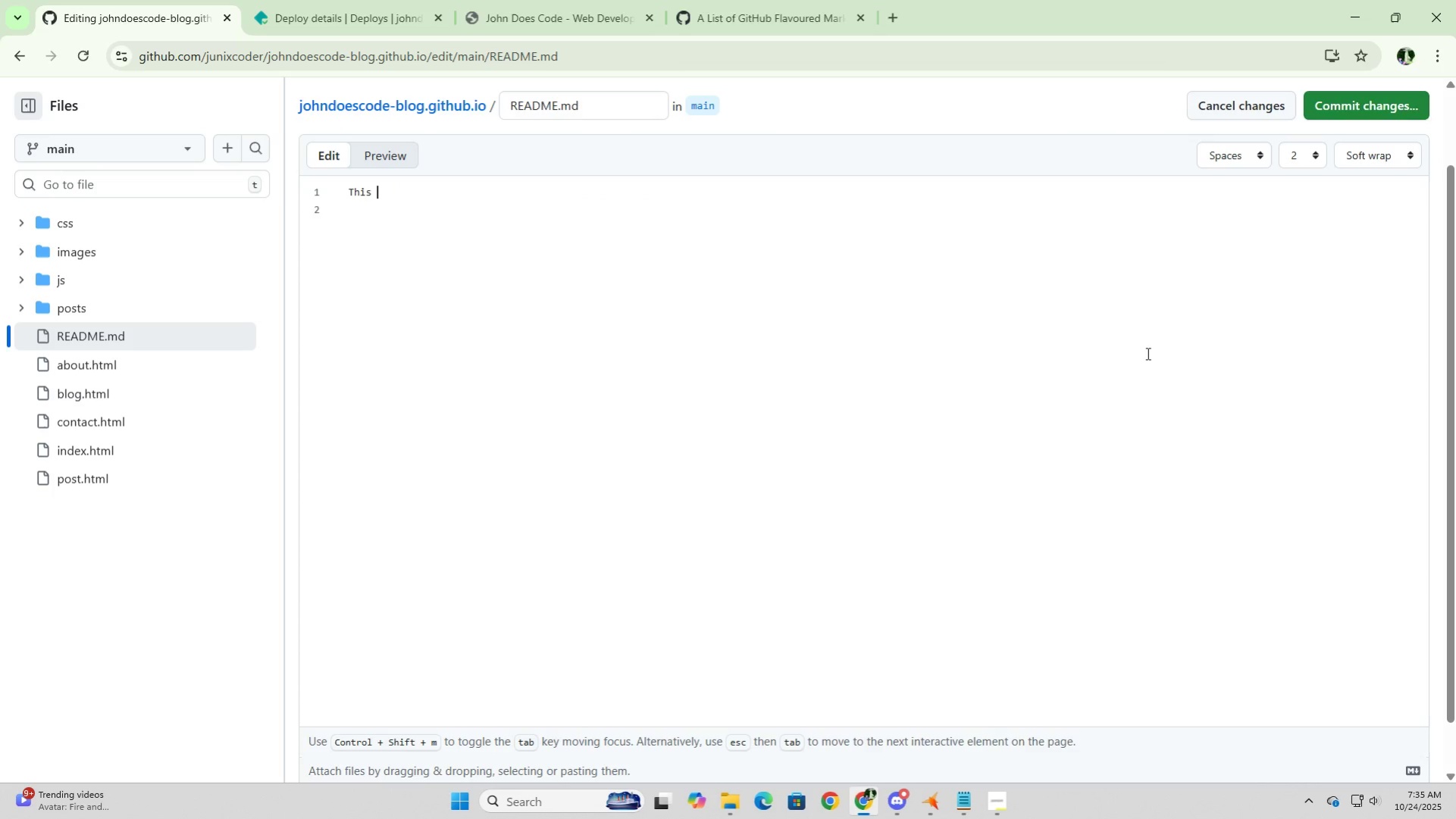 
key(Backspace)
 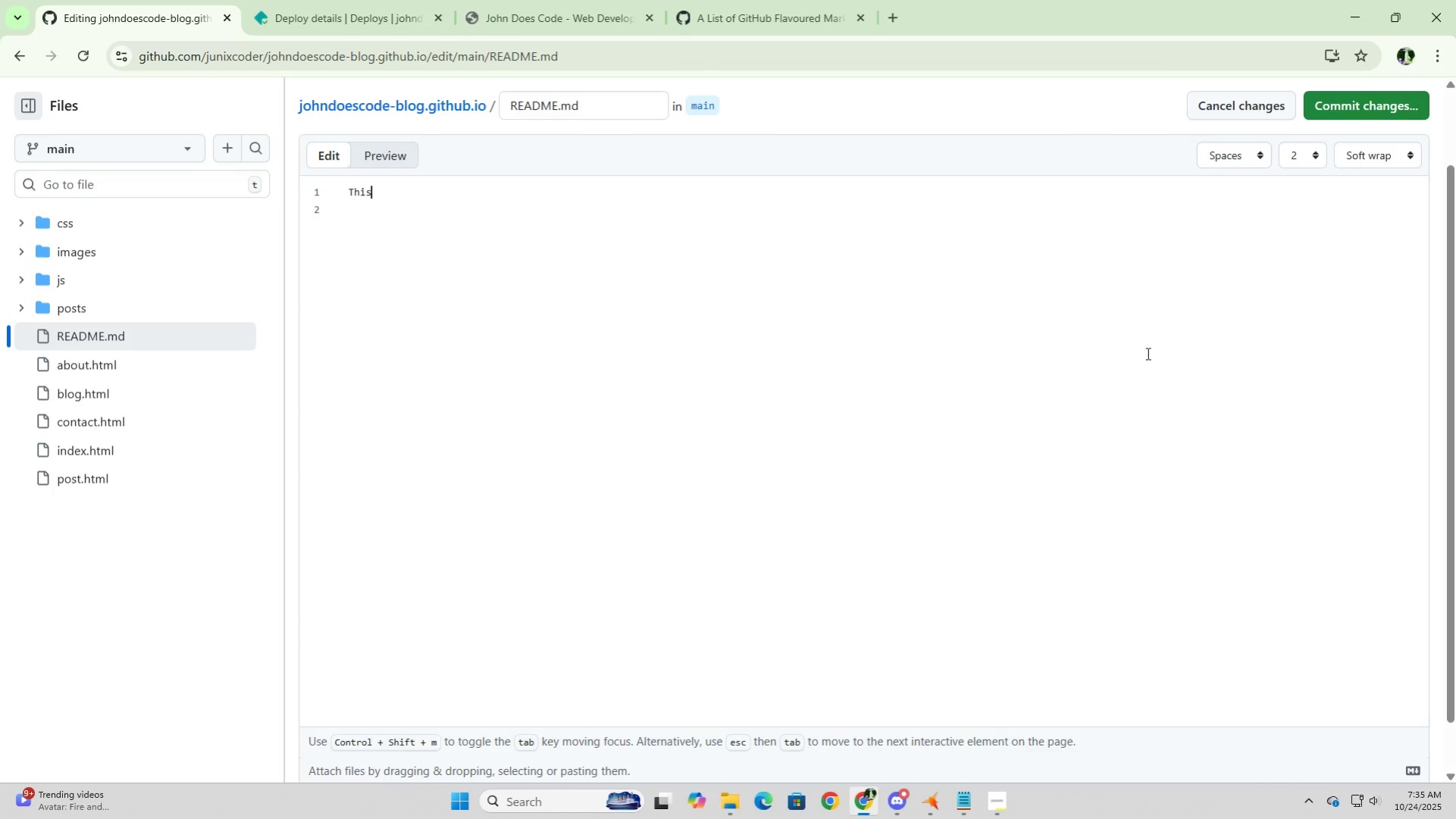 
key(Backspace)
 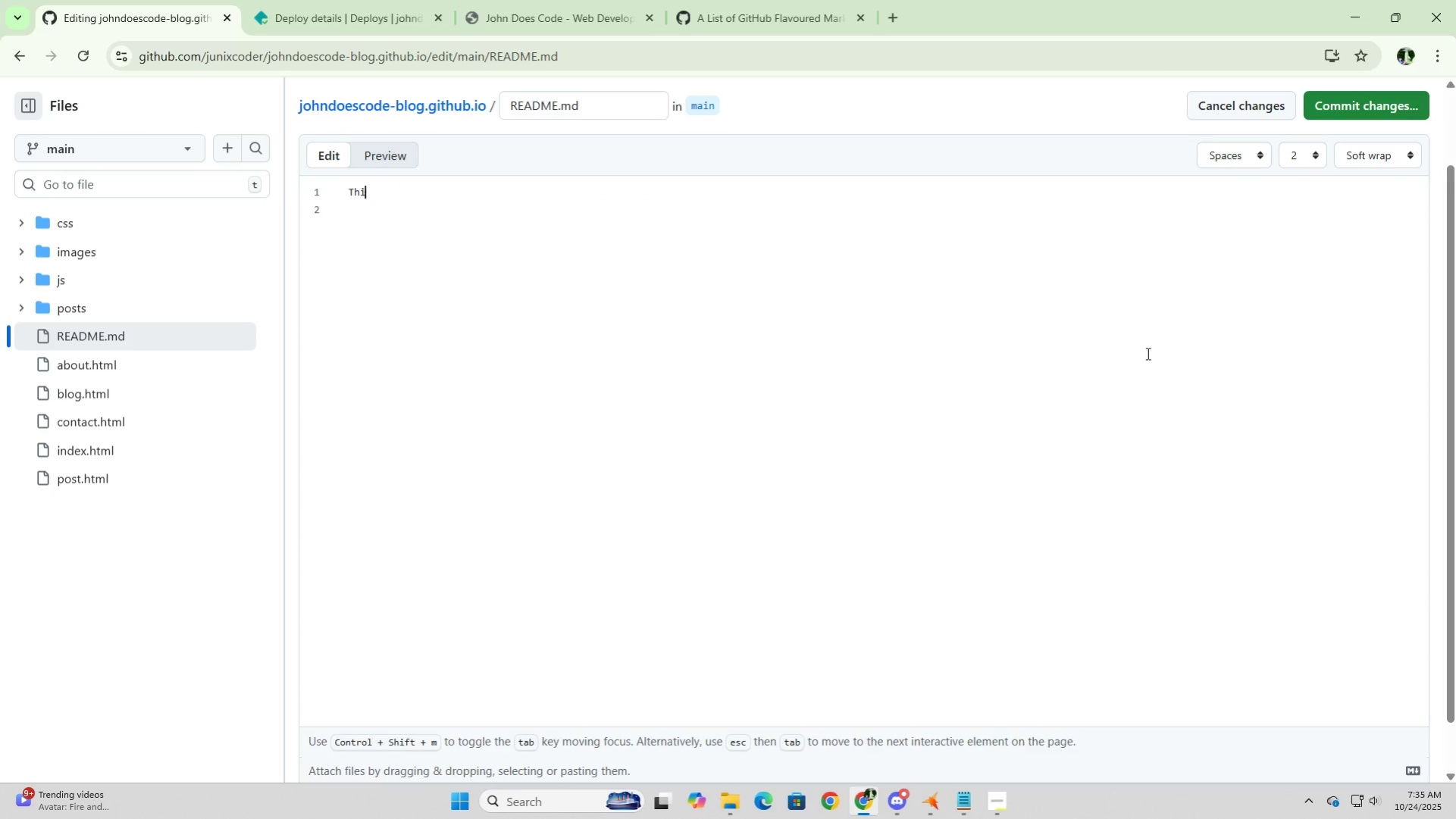 
key(Backspace)
 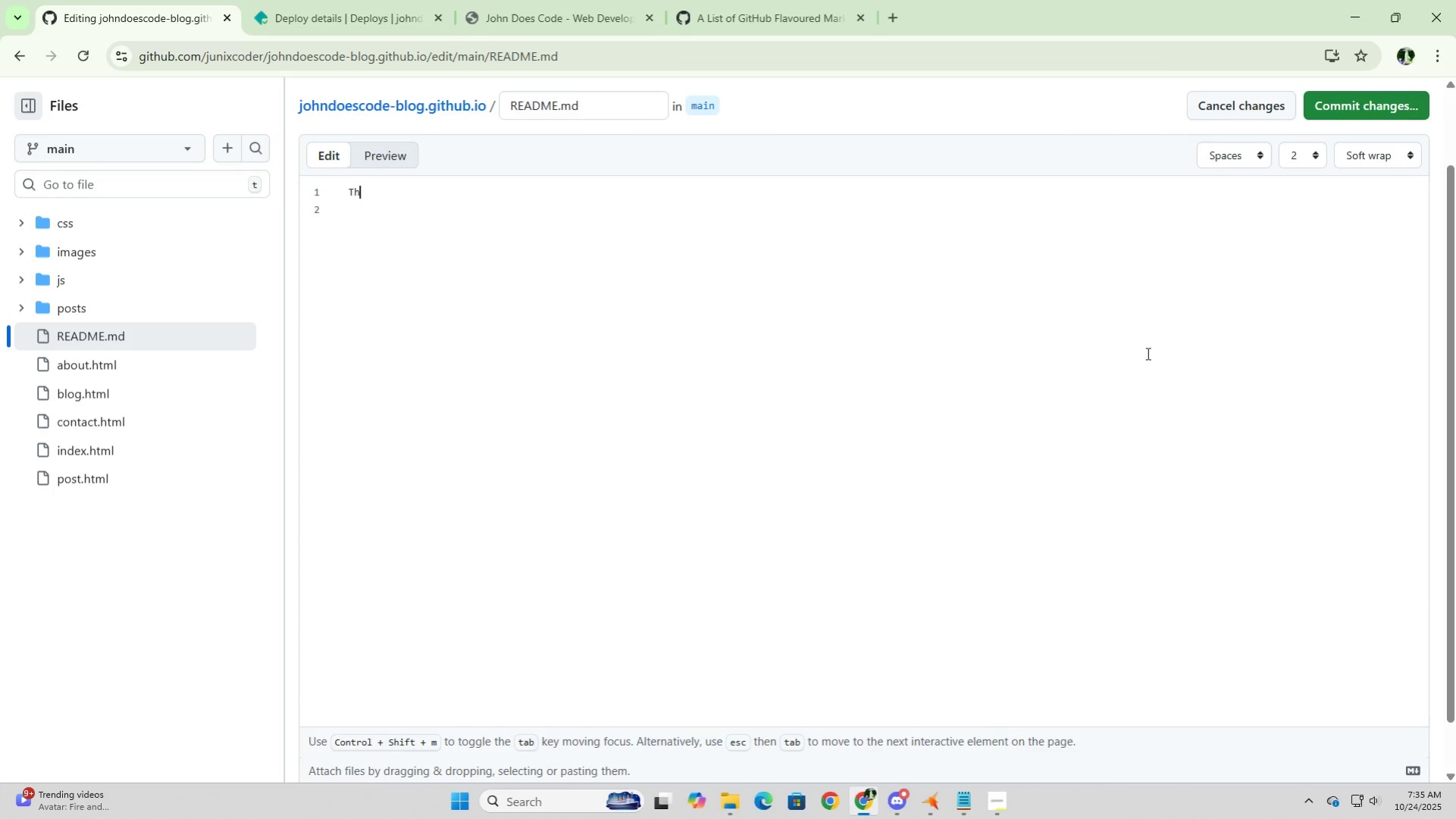 
key(Backspace)
 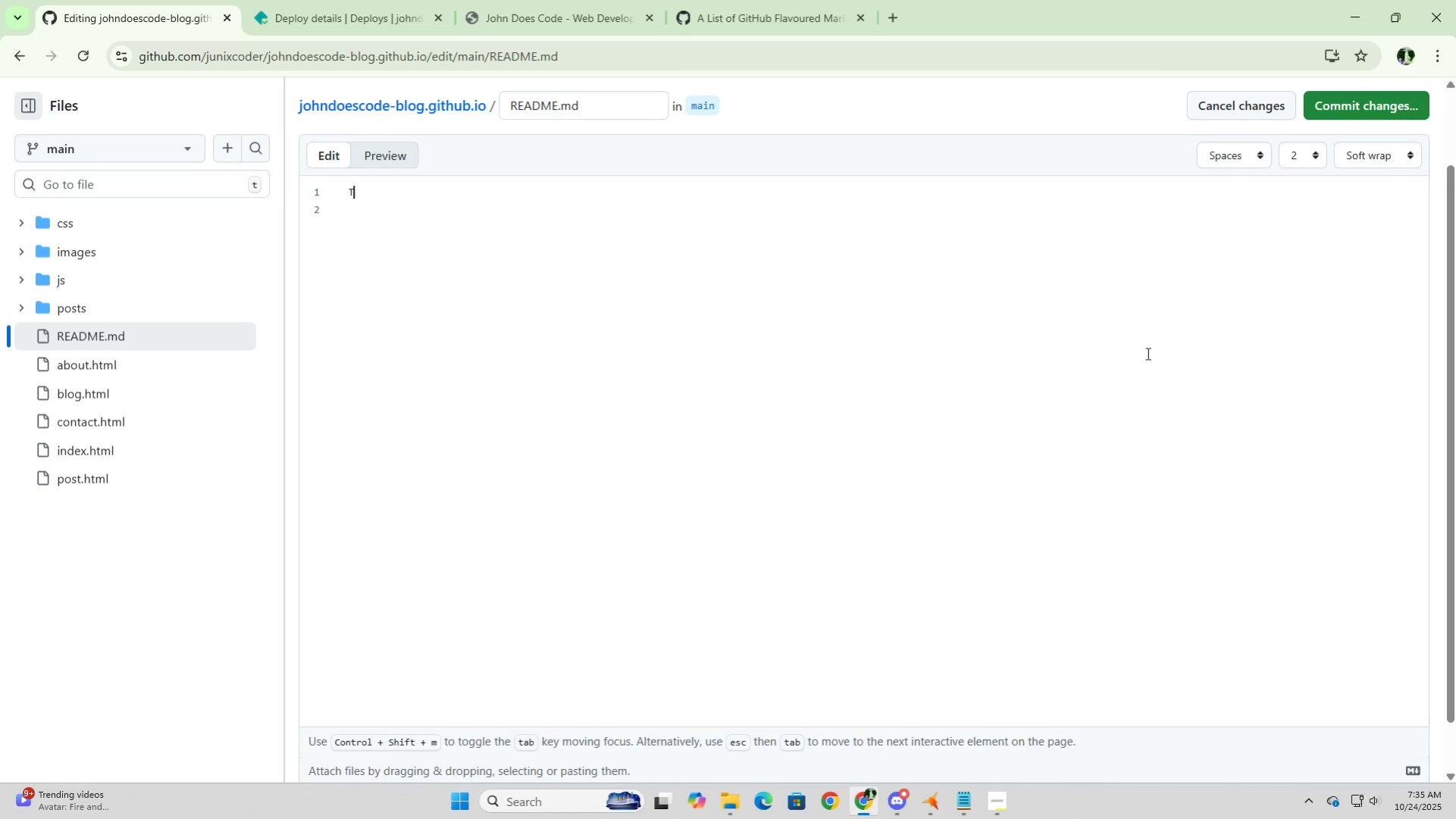 
key(Backspace)
 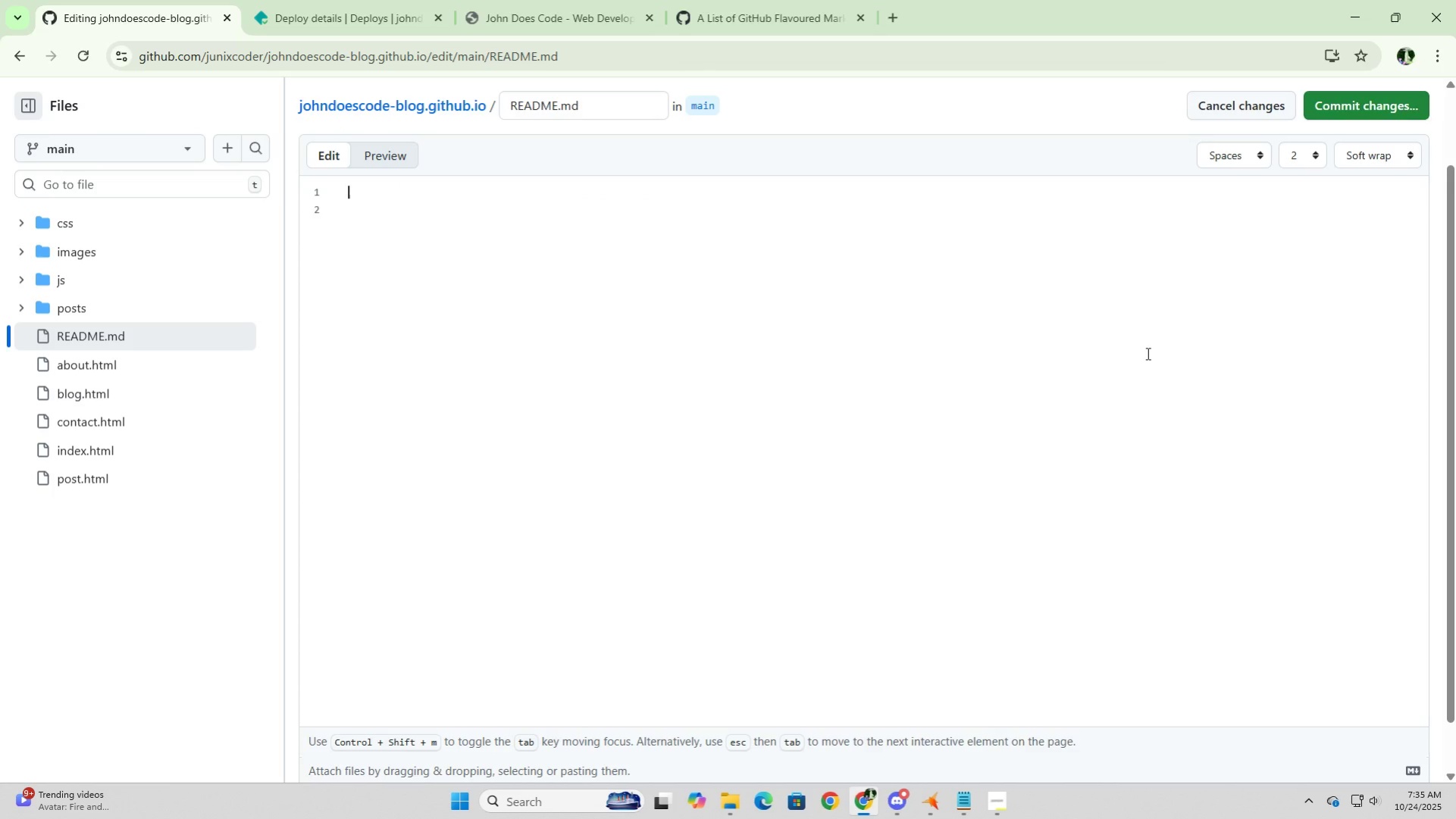 
key(Backspace)
 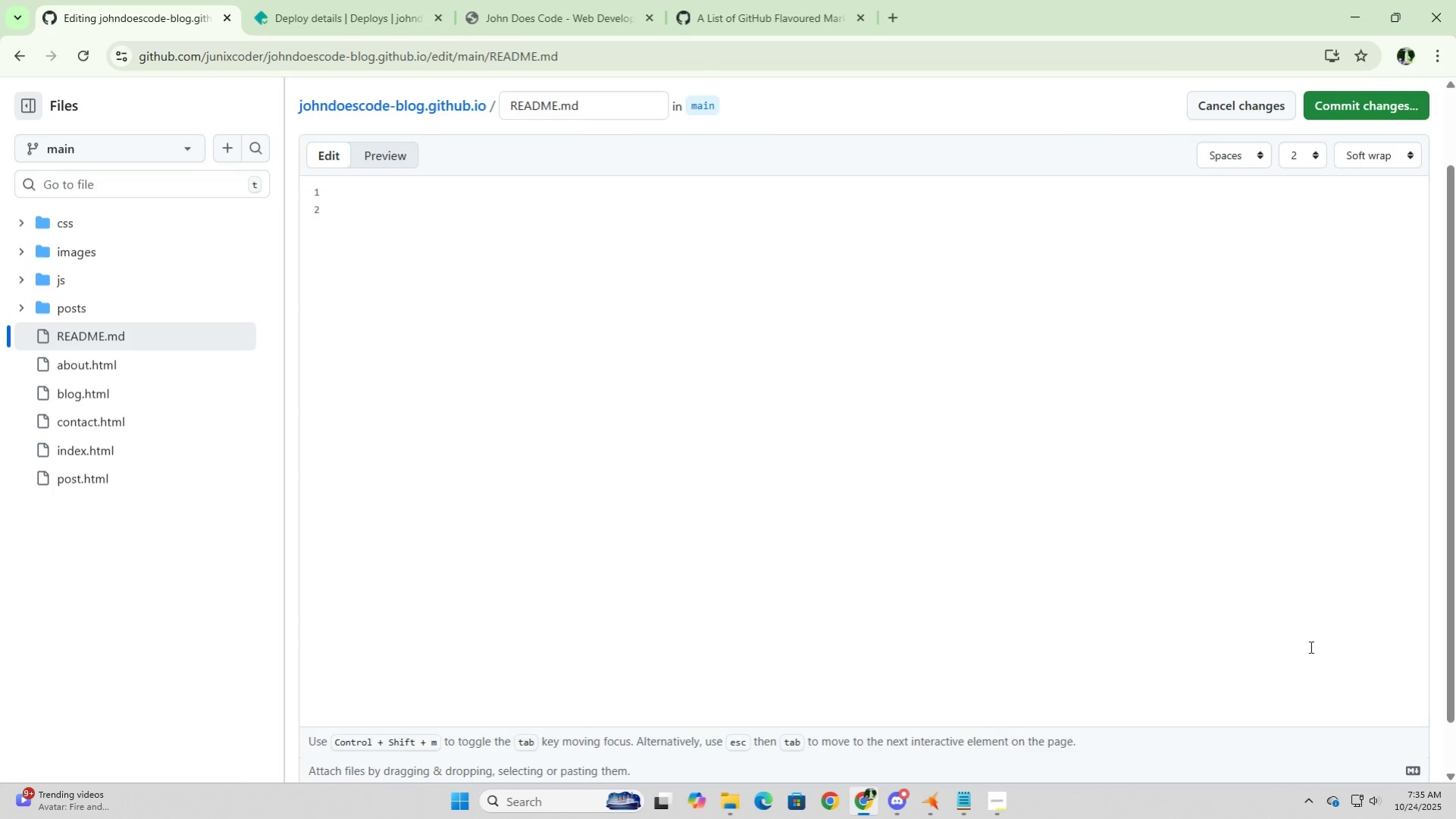 
hold_key(key=ShiftLeft, duration=1.54)
 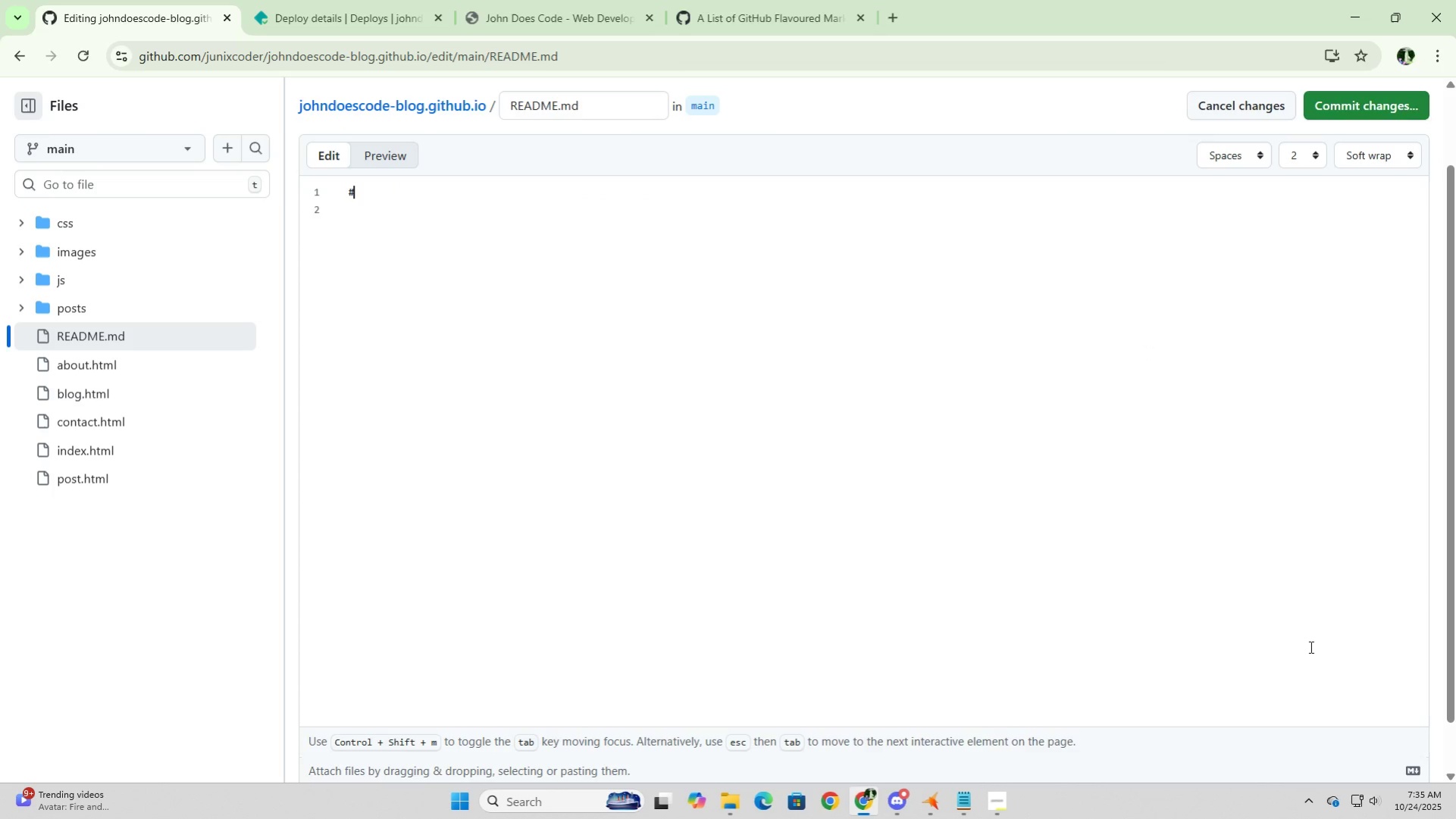 
type(# : )
key(Backspace)
type(sta)
 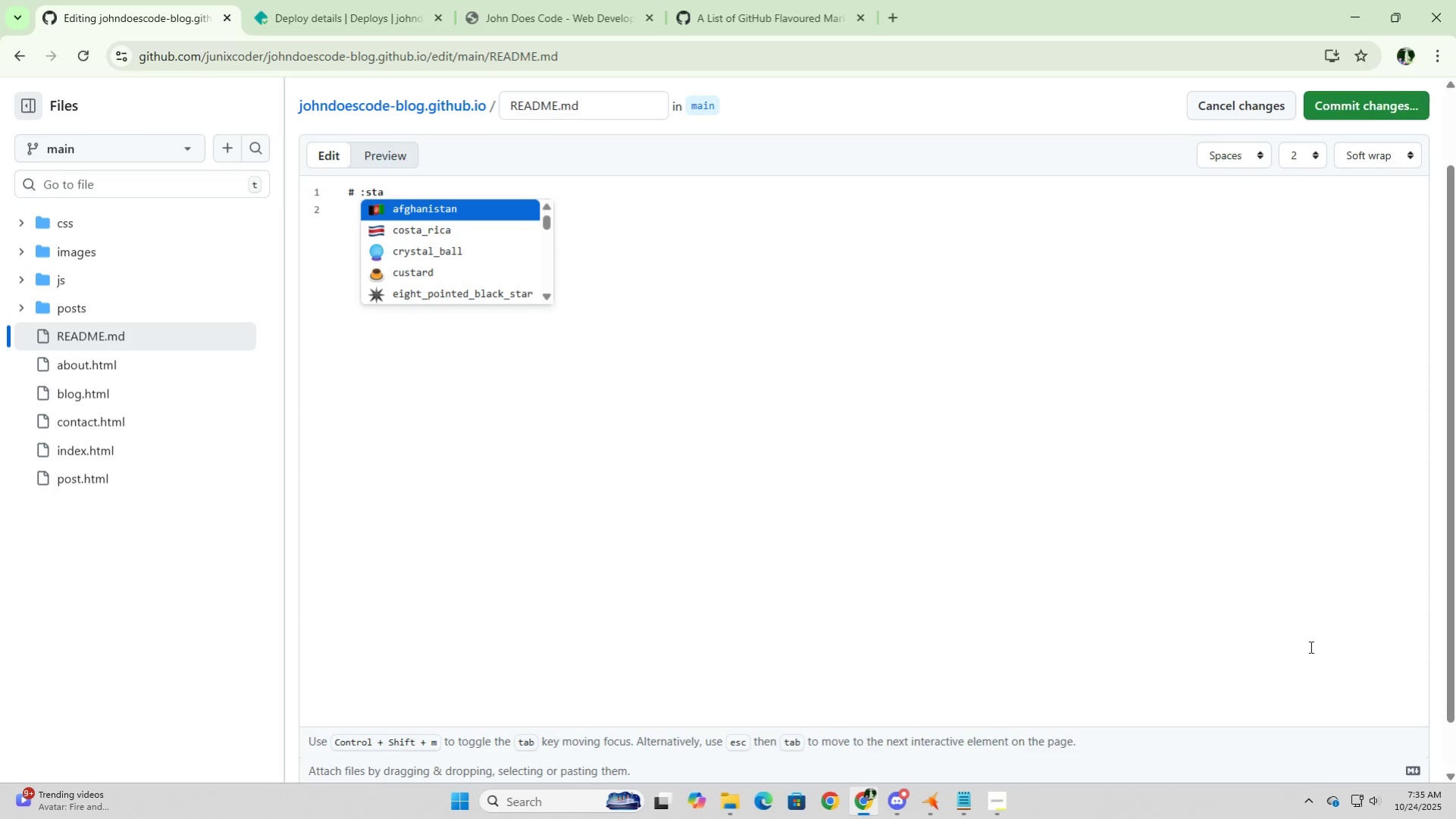 
key(R)
 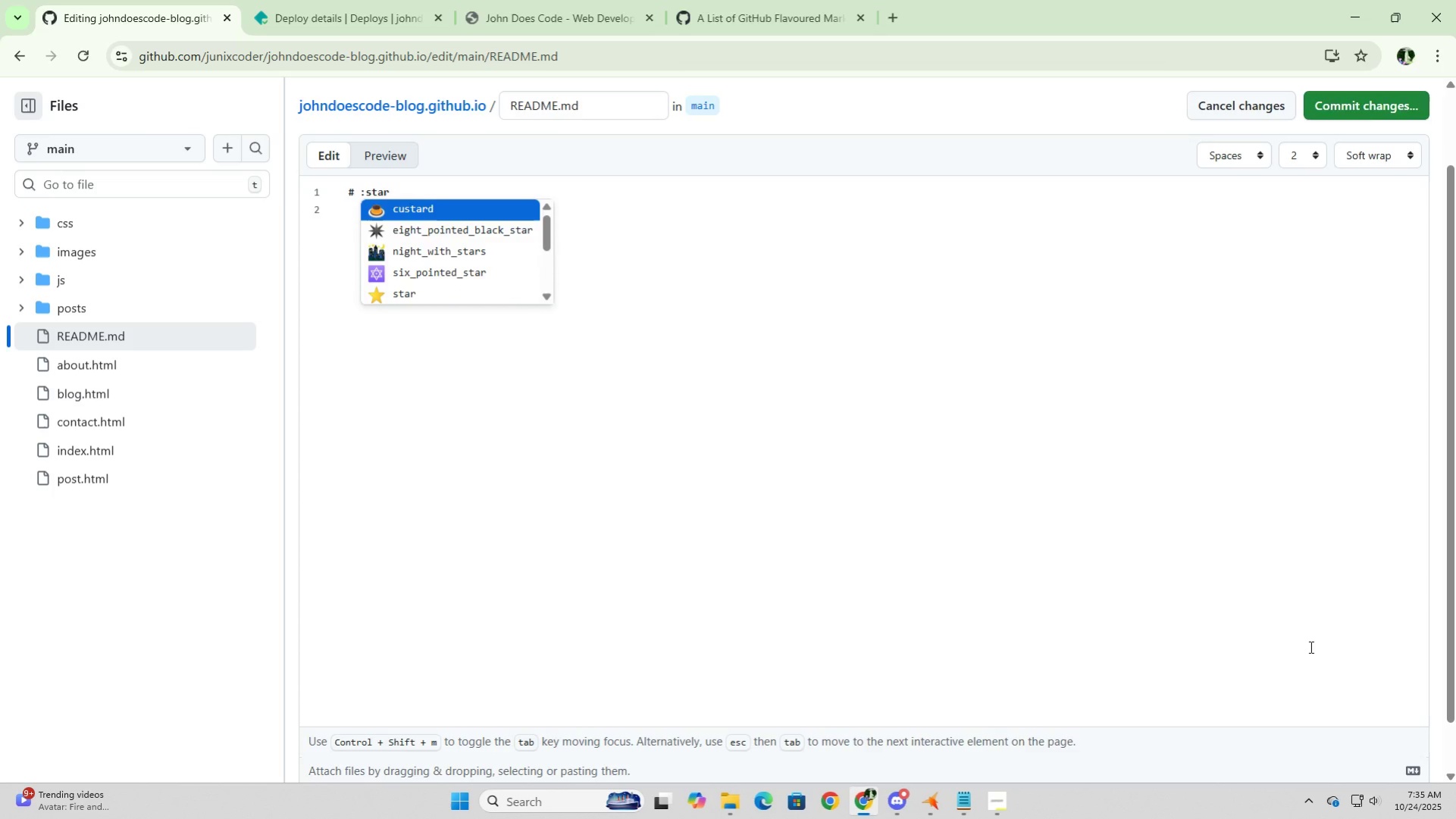 
key(ArrowDown)
 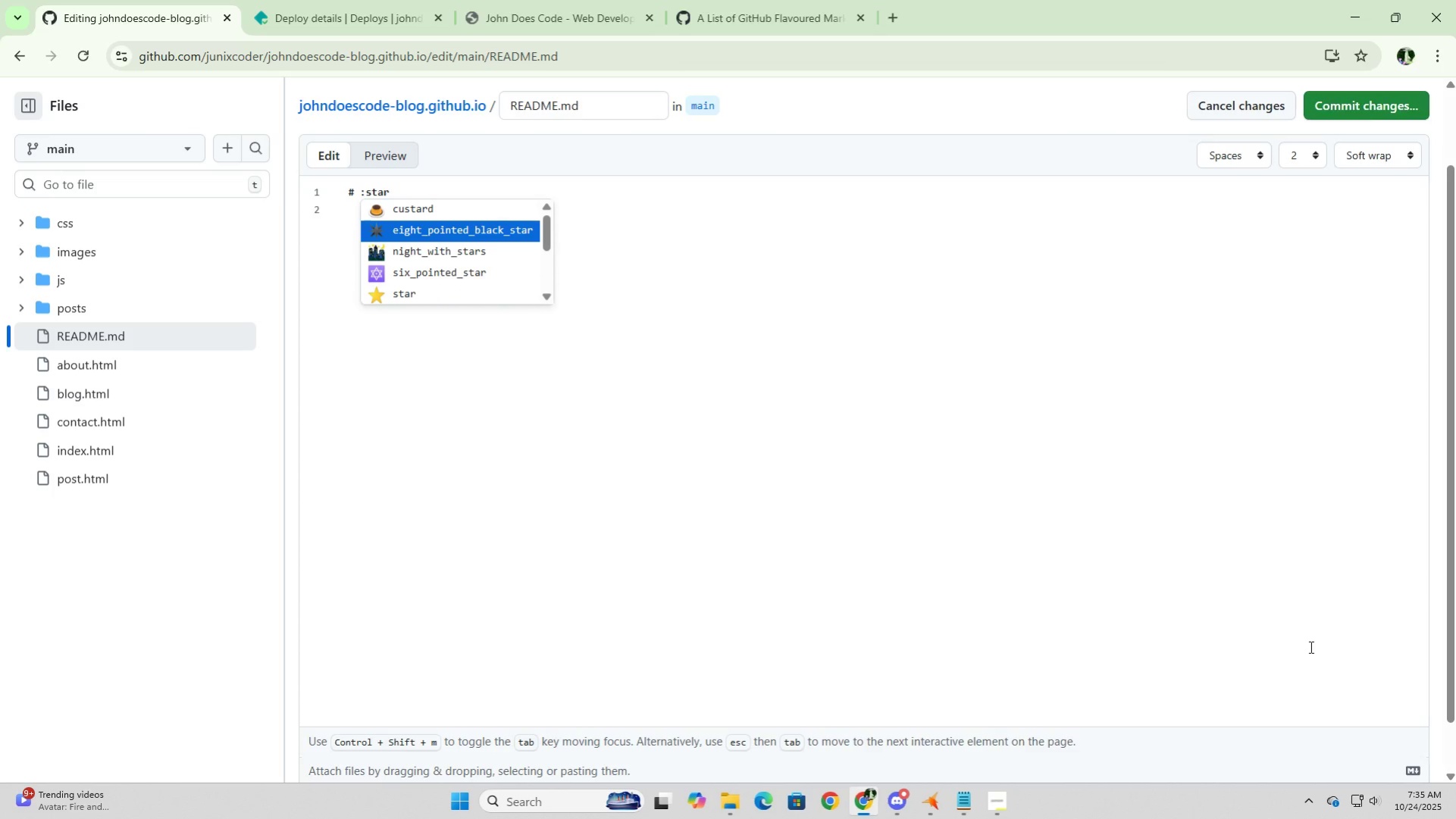 
key(Backspace)
key(Backspace)
key(Backspace)
type(parkl)
 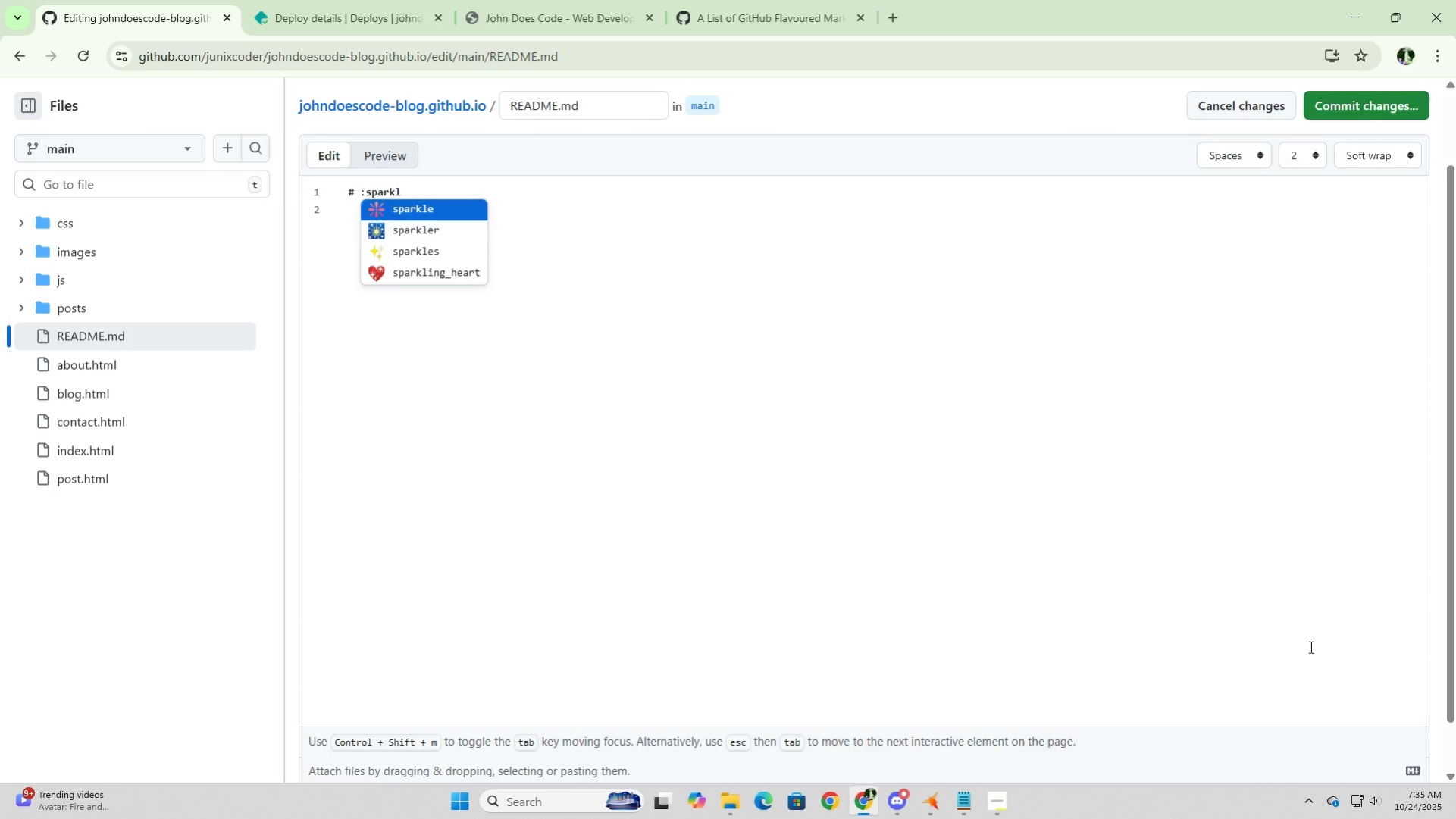 
key(ArrowDown)
 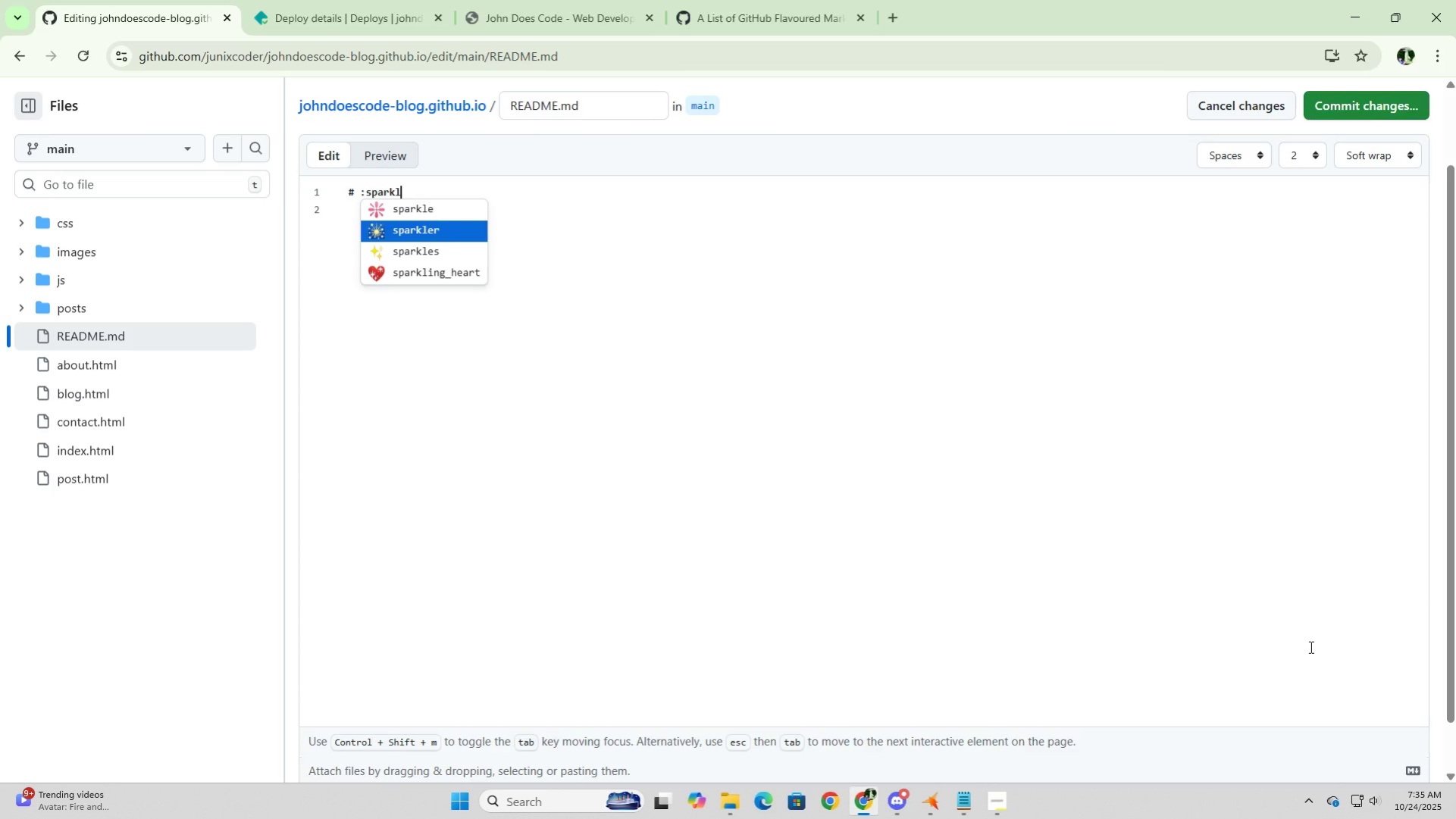 
key(ArrowDown)
 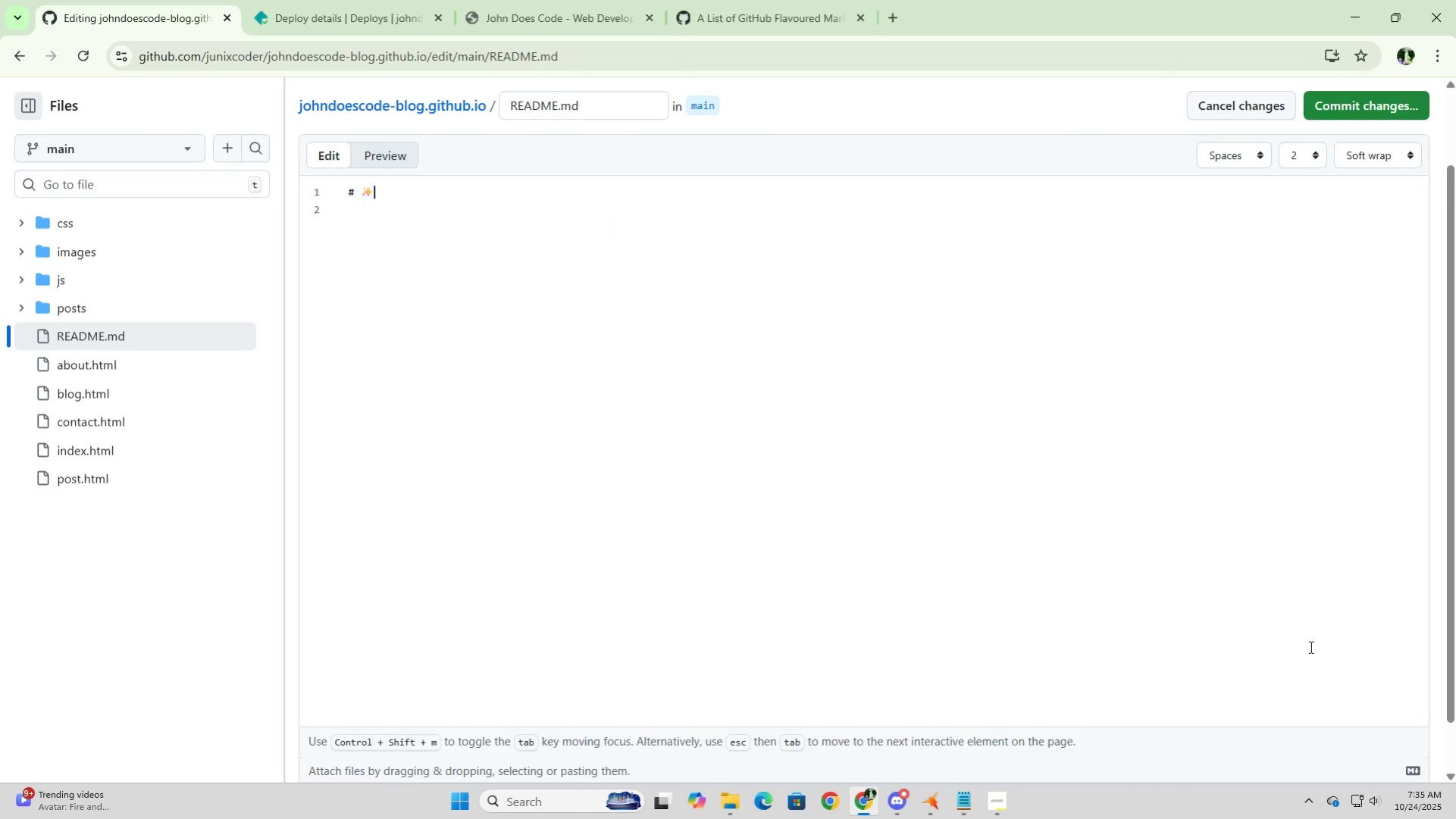 
key(Tab)
 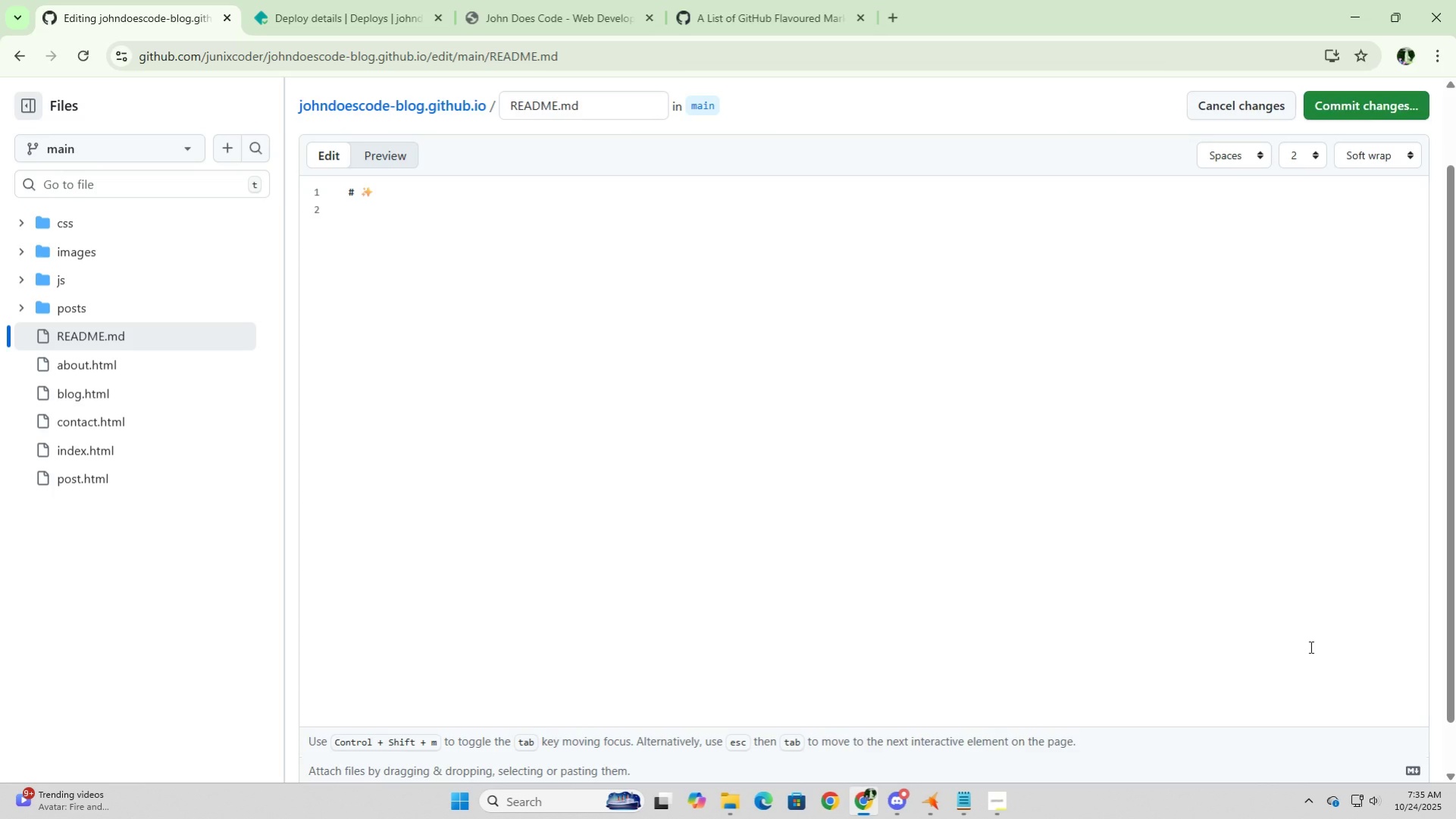 
type(John Does Code Bloh)
key(Backspace)
type(g)
 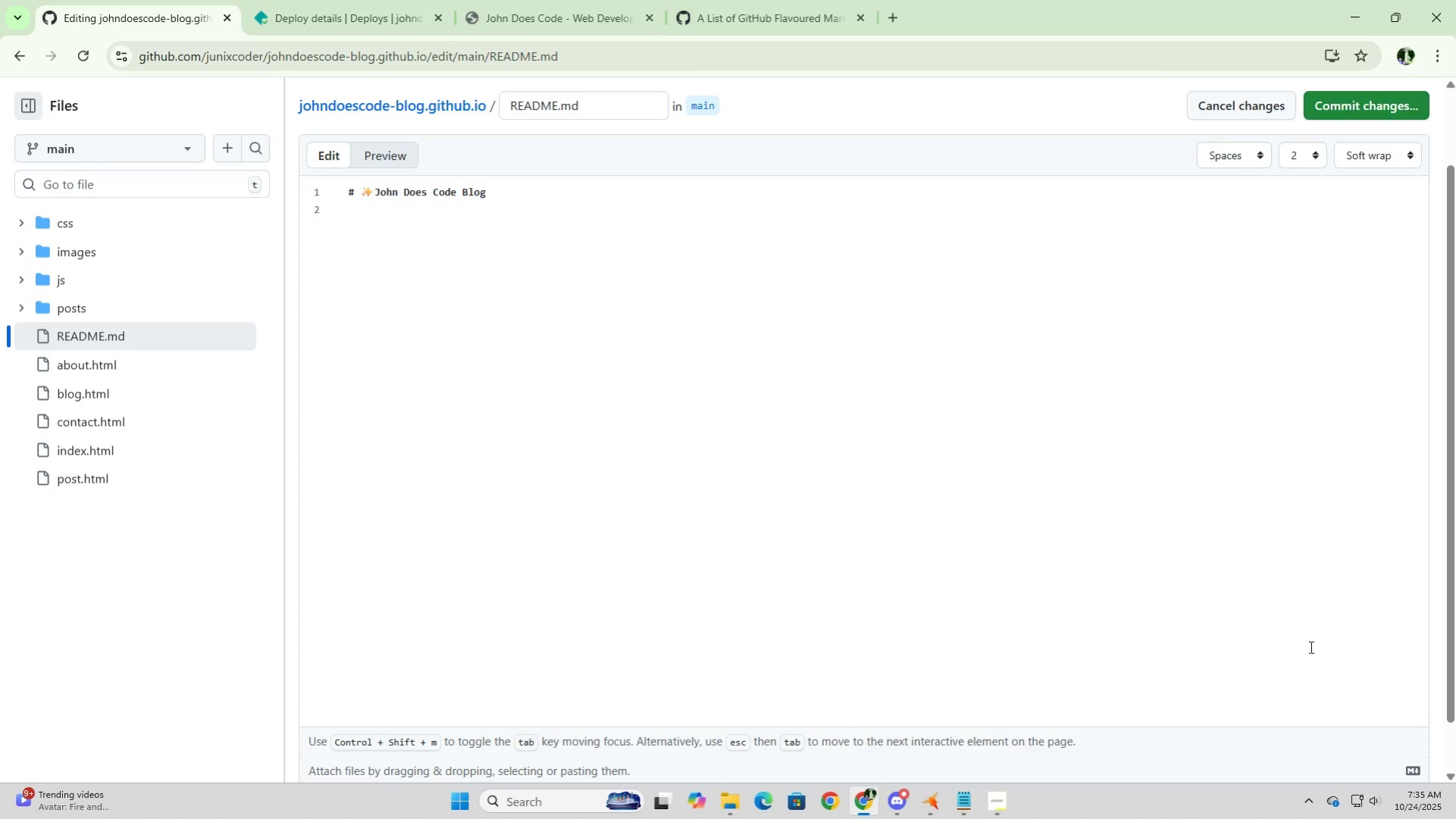 
key(Enter)
 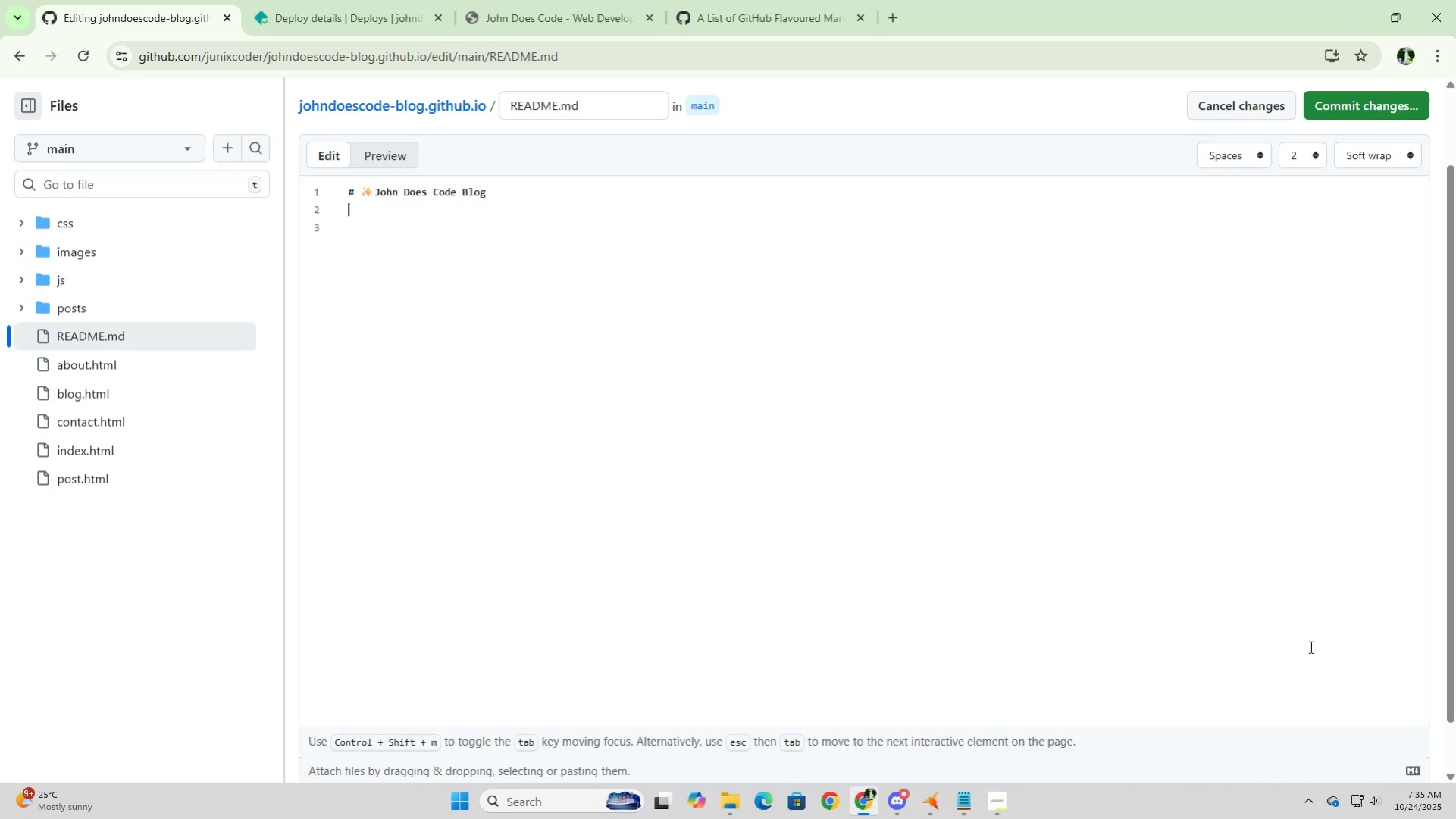 
type(# Thids )
key(Backspace)
key(Backspace)
key(Backspace)
type(s is)
key(Backspace)
key(Backspace)
key(Backspace)
key(Backspace)
key(Backspace)
key(Backspace)
key(Backspace)
type(John Does Code)
 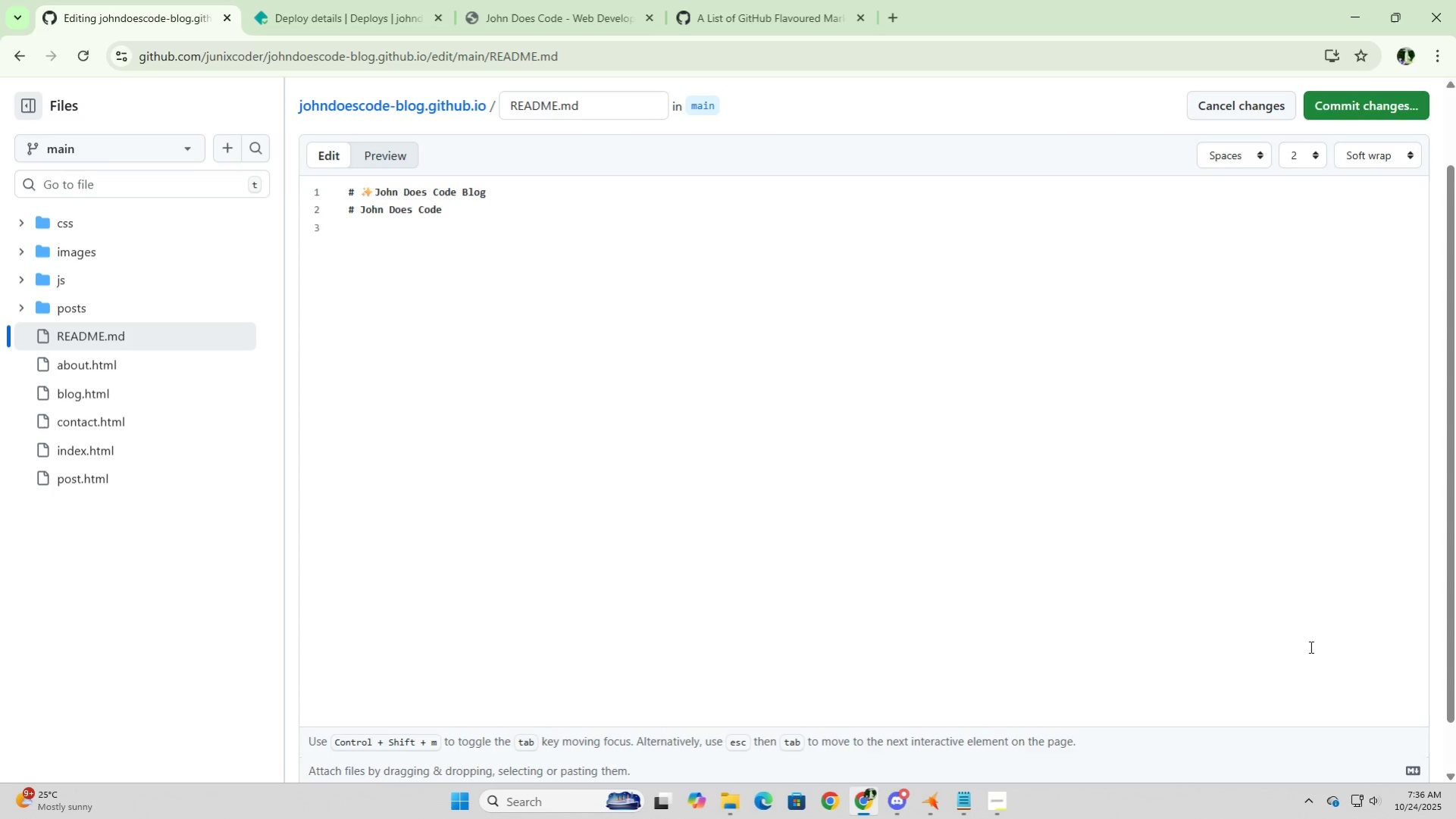 
type( B)
key(Backspace)
type(- Coding Journey Blohg)
key(Backspace)
type(g)
key(Backspace)
key(Backspace)
type(g)
 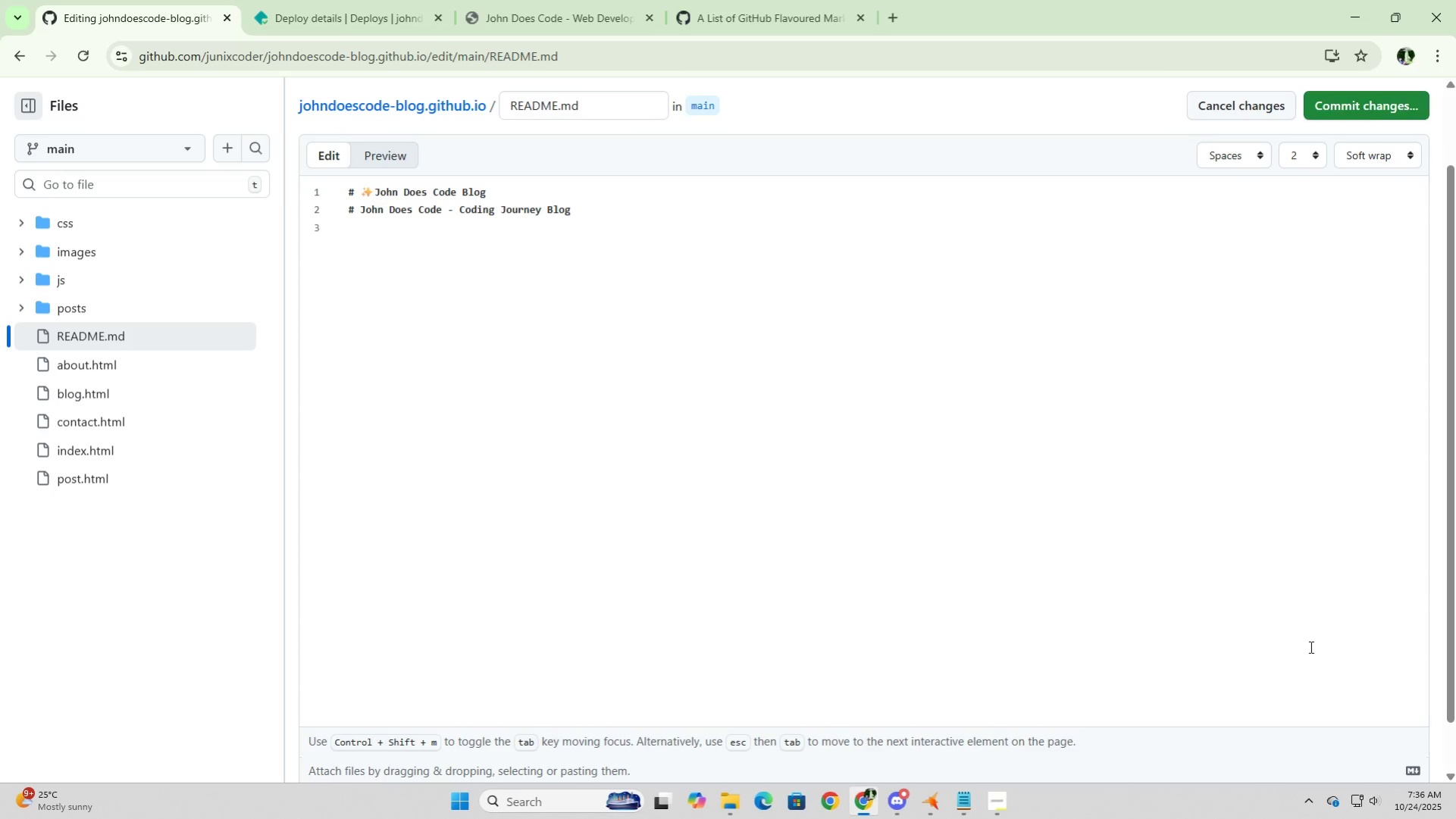 
key(Enter)
 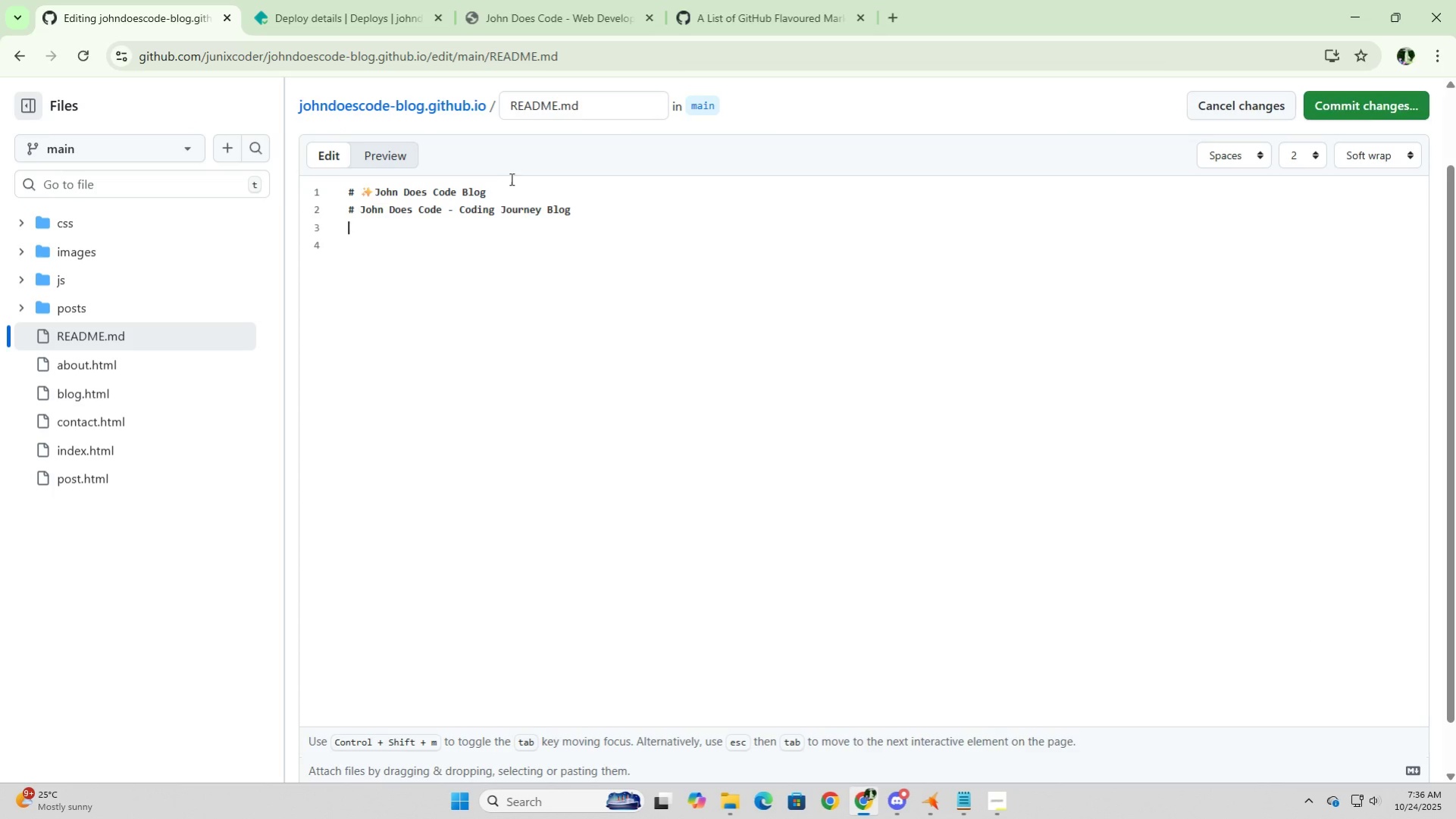 
left_click([393, 165])
 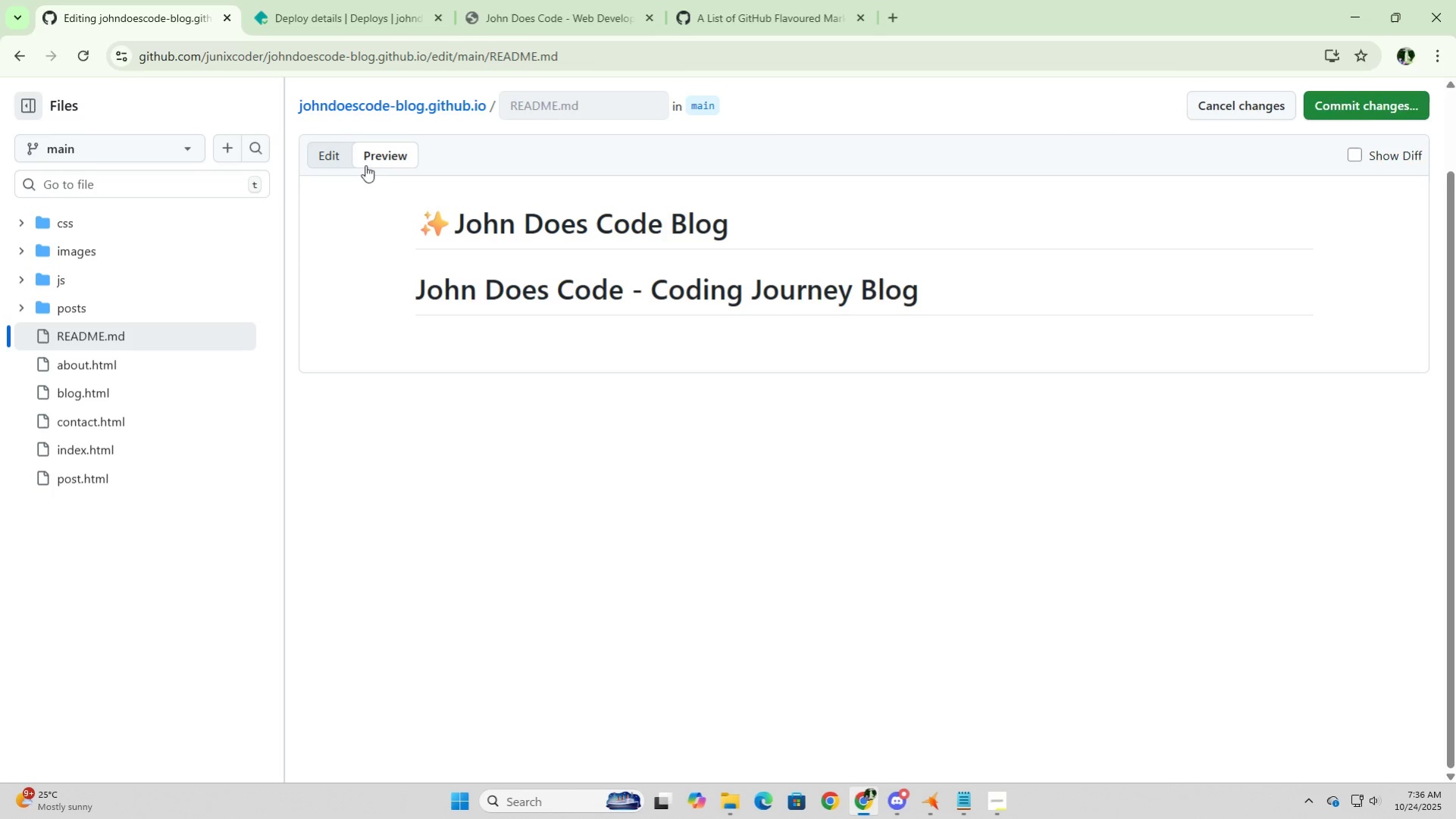 
left_click([334, 164])
 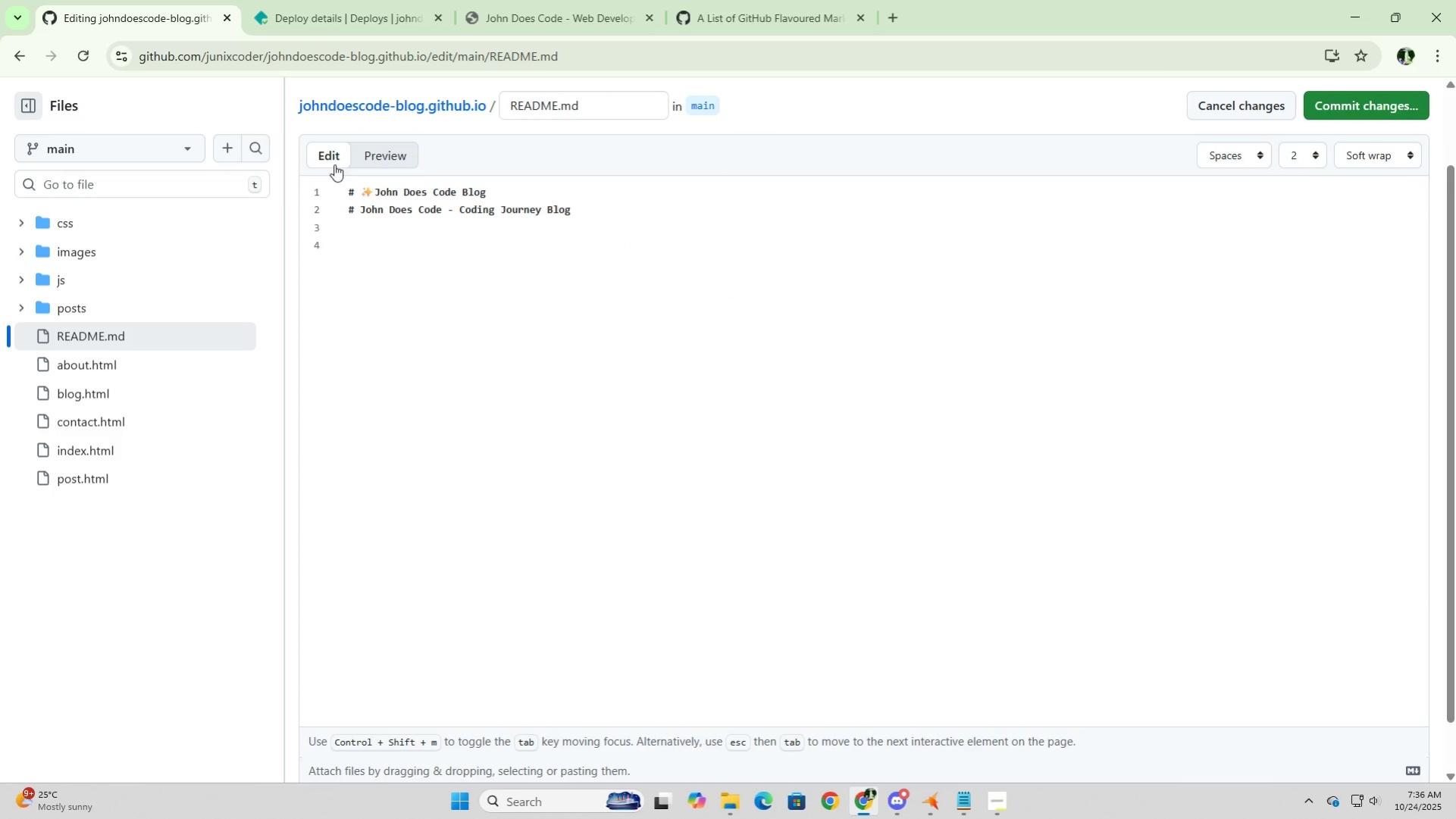 
wait(6.78)
 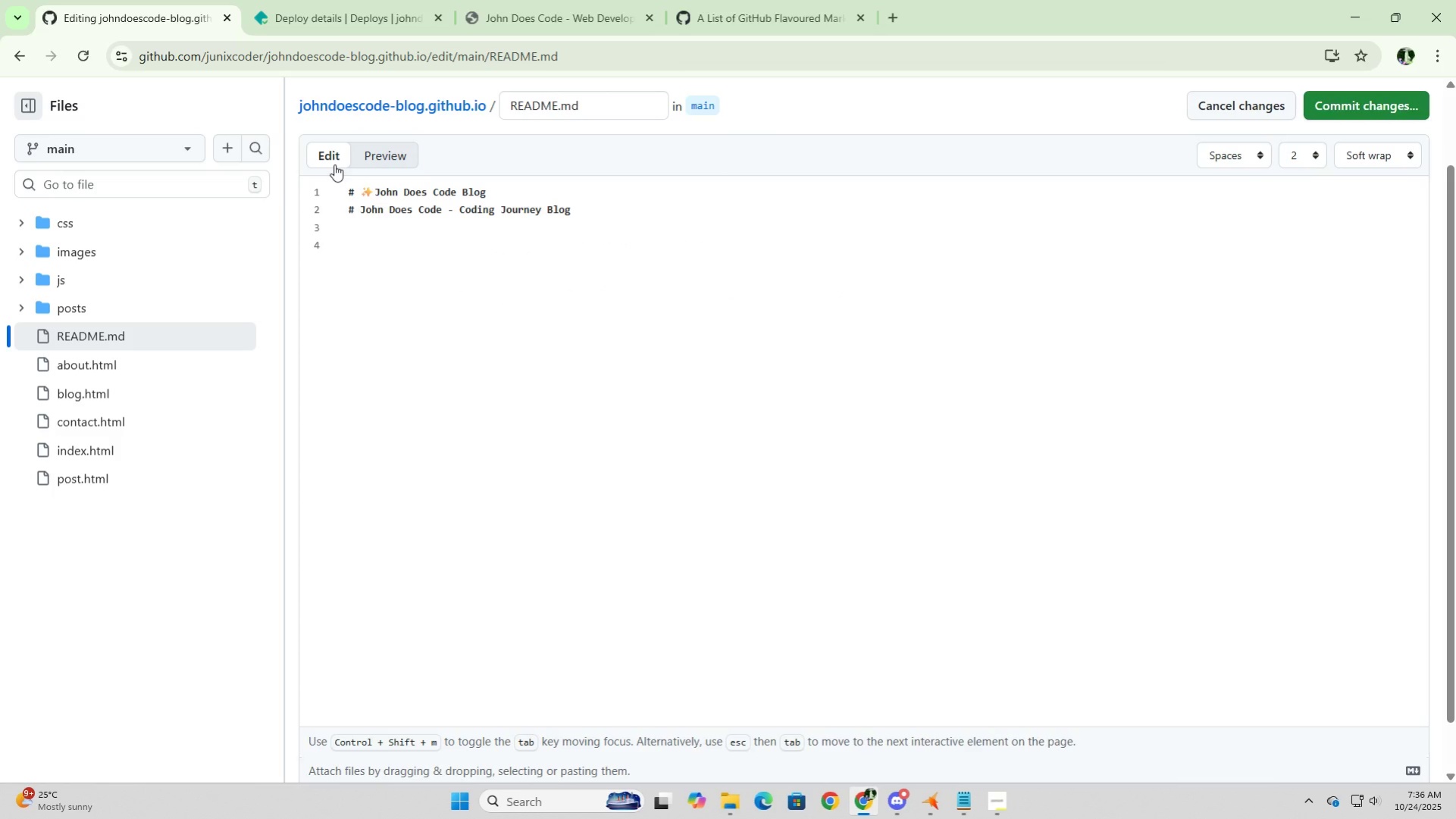 
left_click([986, 814])